 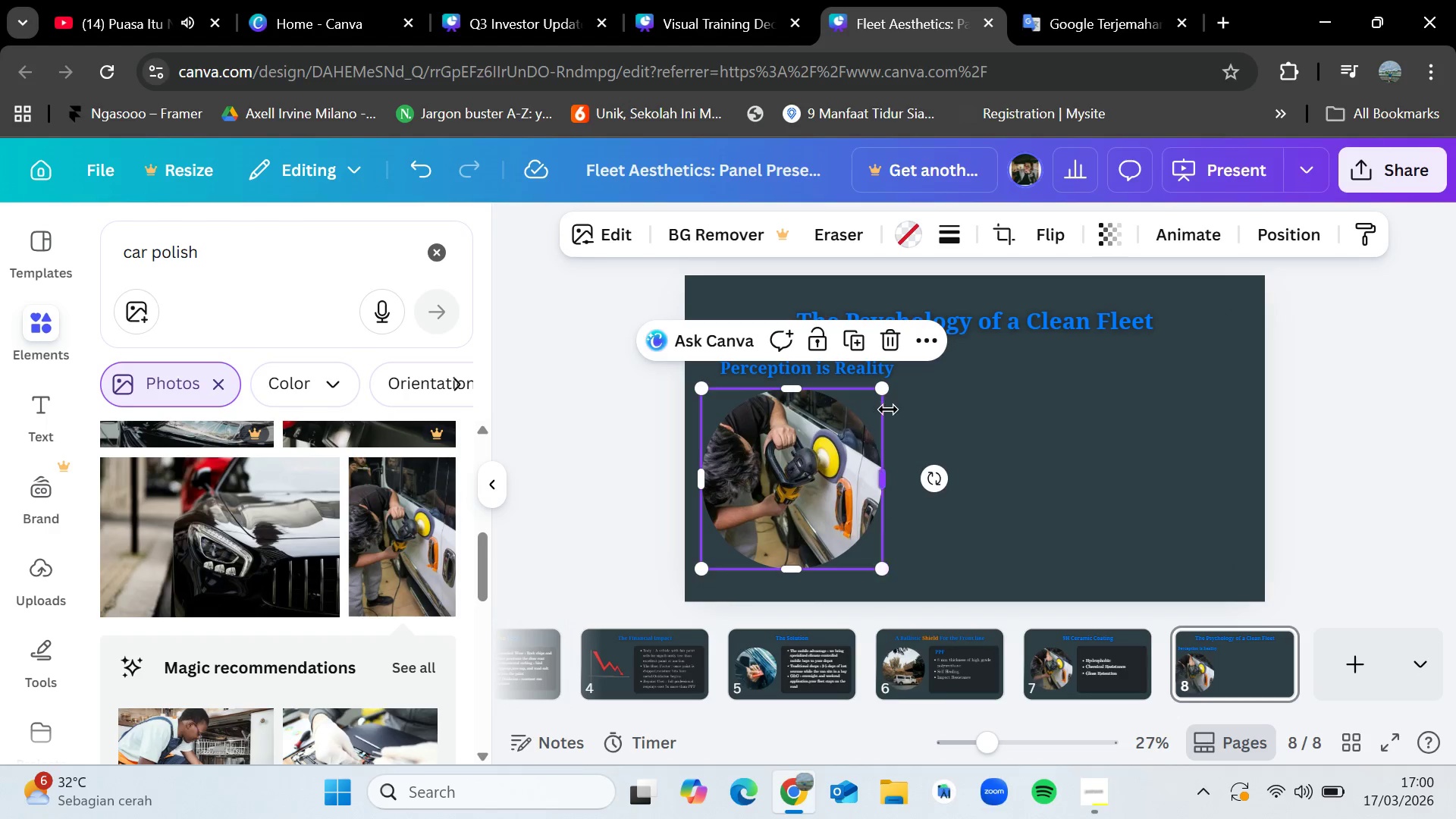 
left_click([983, 401])
 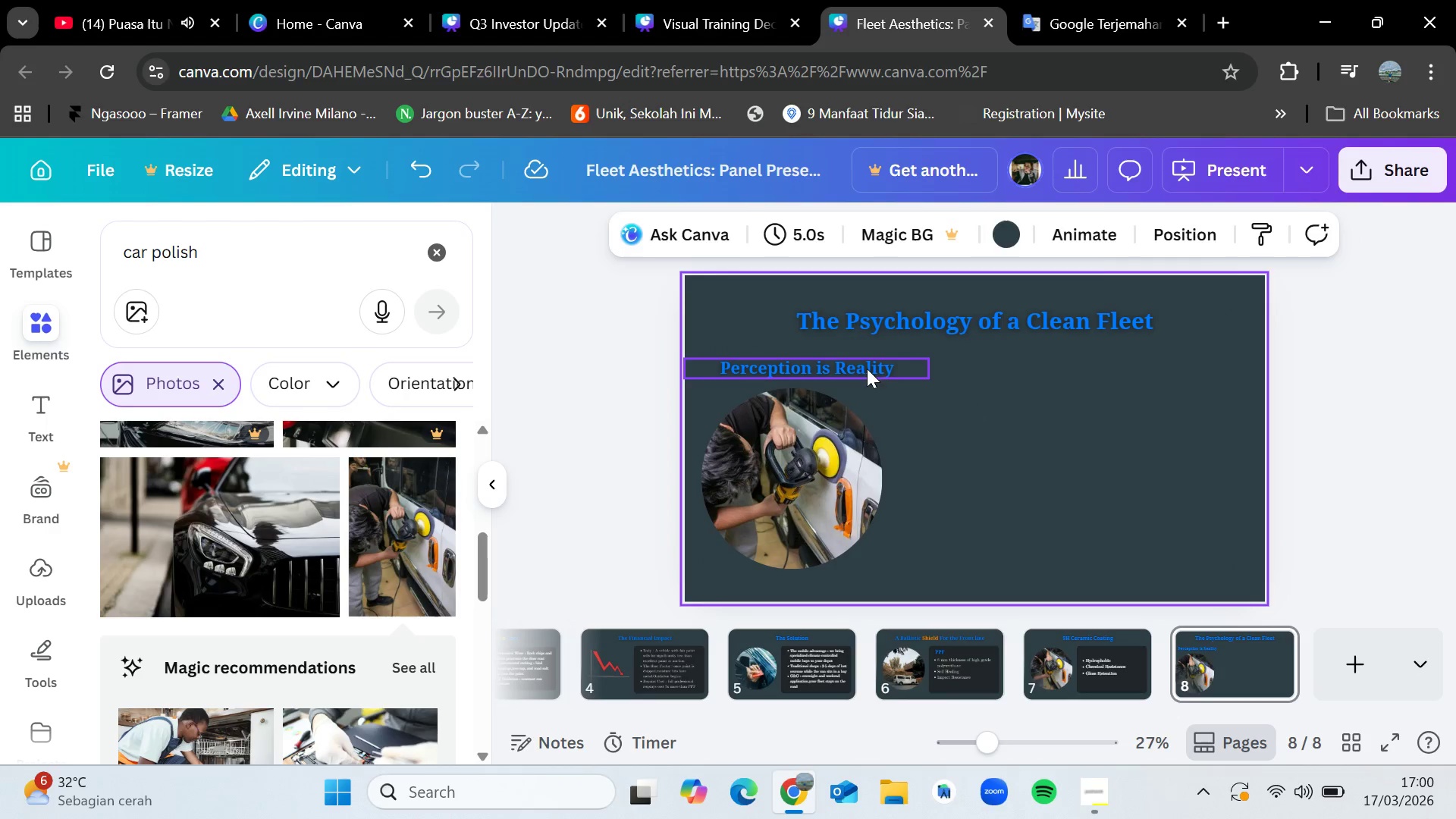 
left_click_drag(start_coordinate=[859, 368], to_coordinate=[862, 362])
 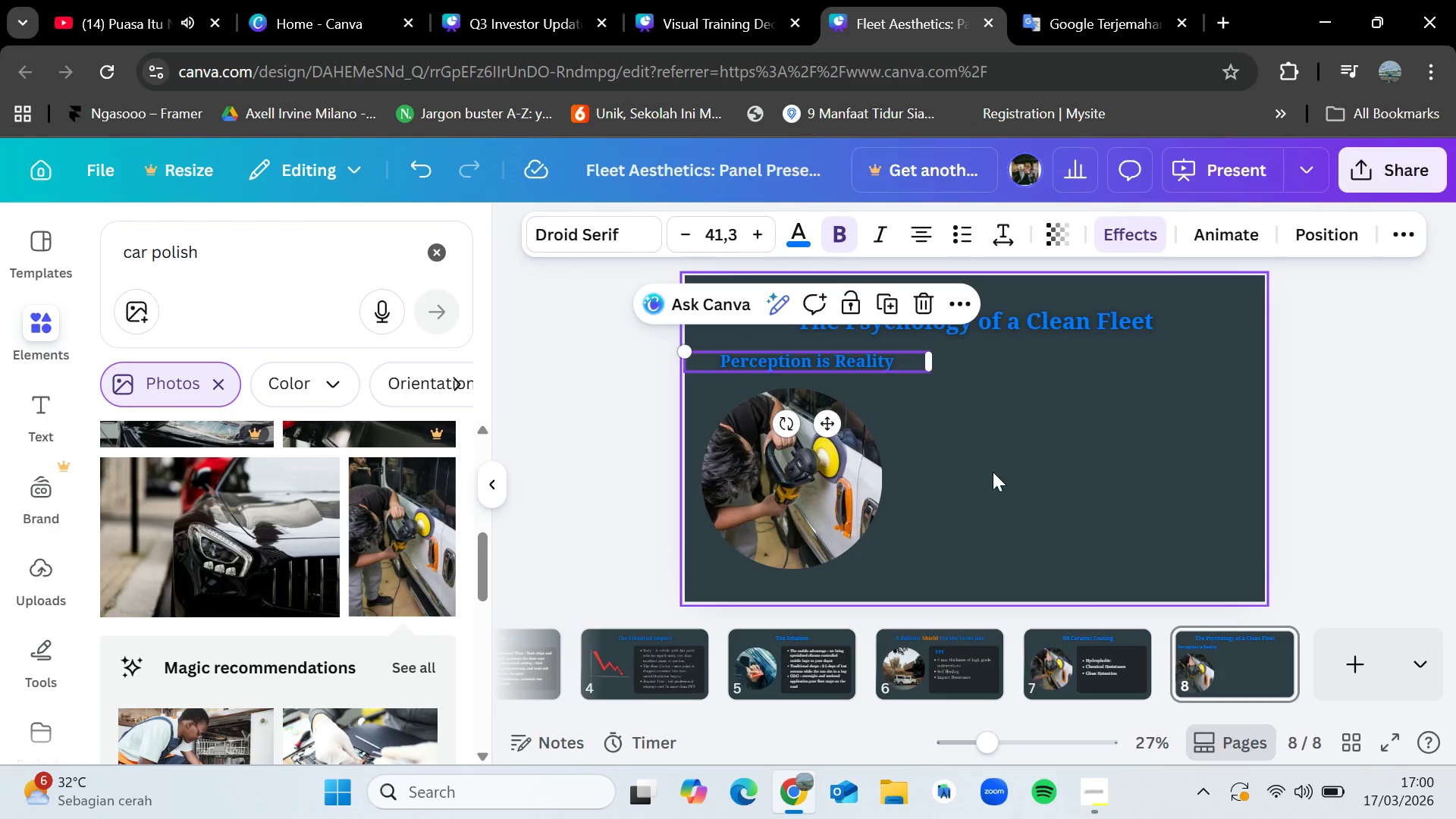 
left_click([993, 472])
 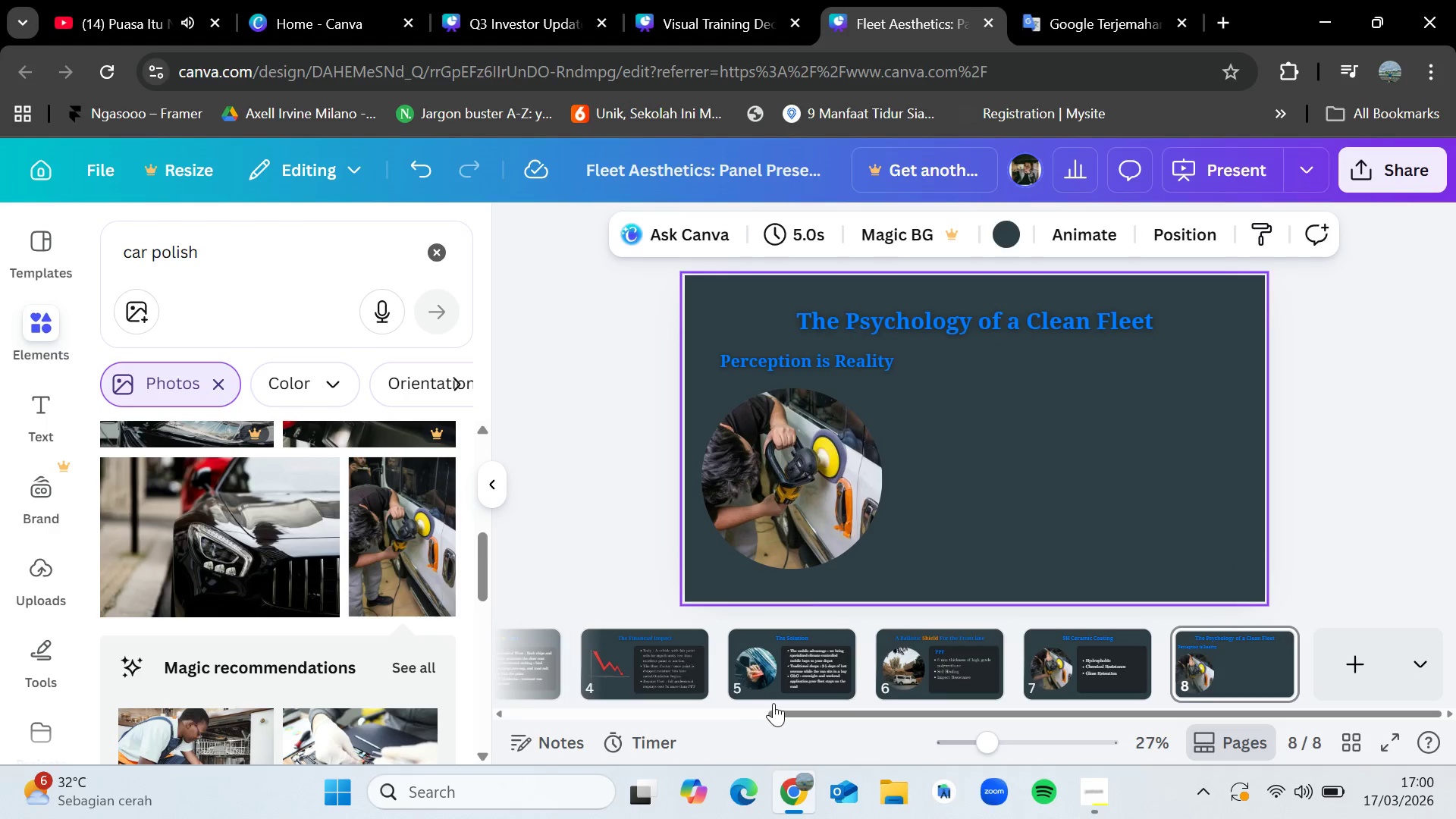 
left_click_drag(start_coordinate=[789, 710], to_coordinate=[520, 718])
 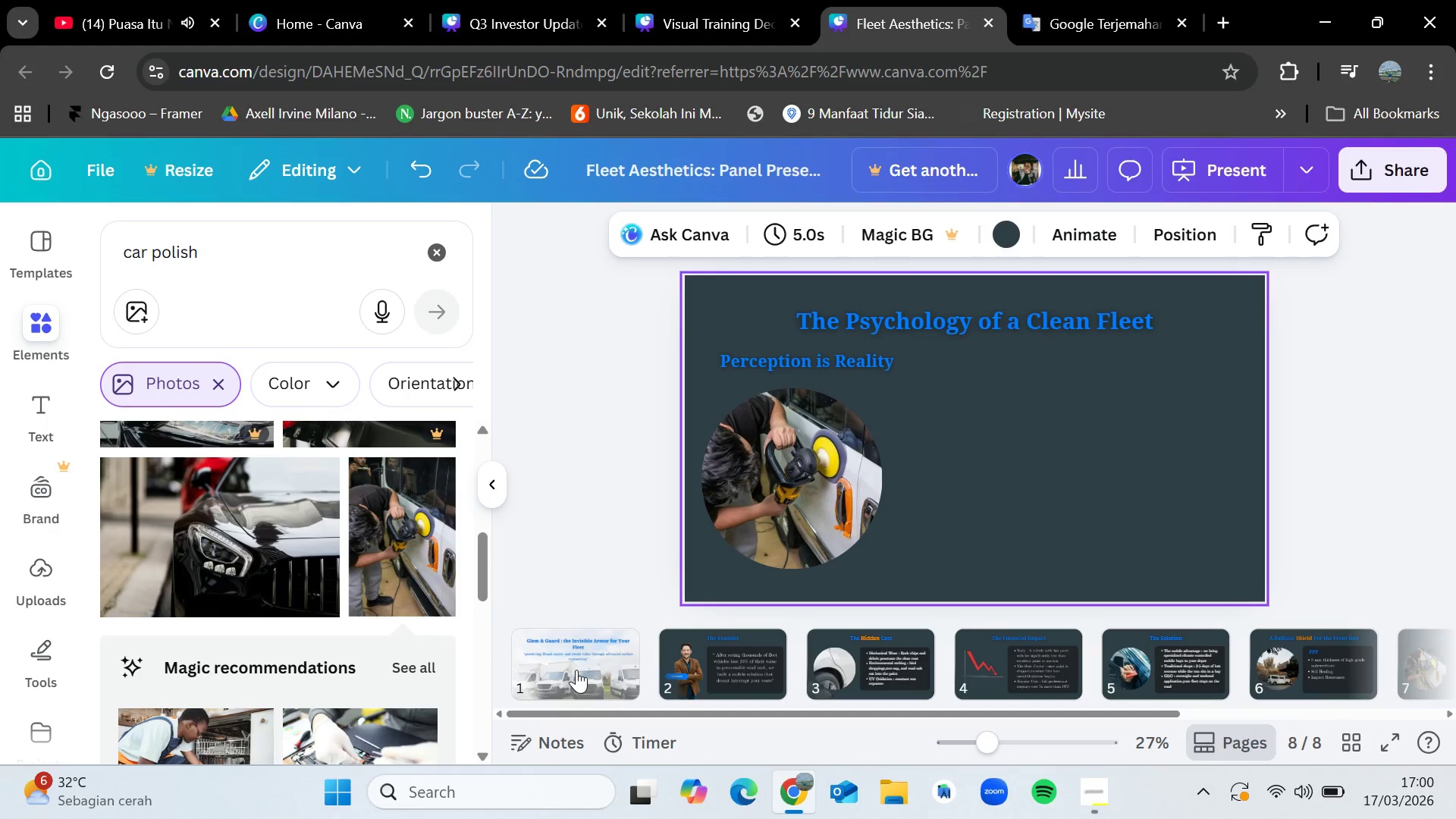 
left_click([576, 670])
 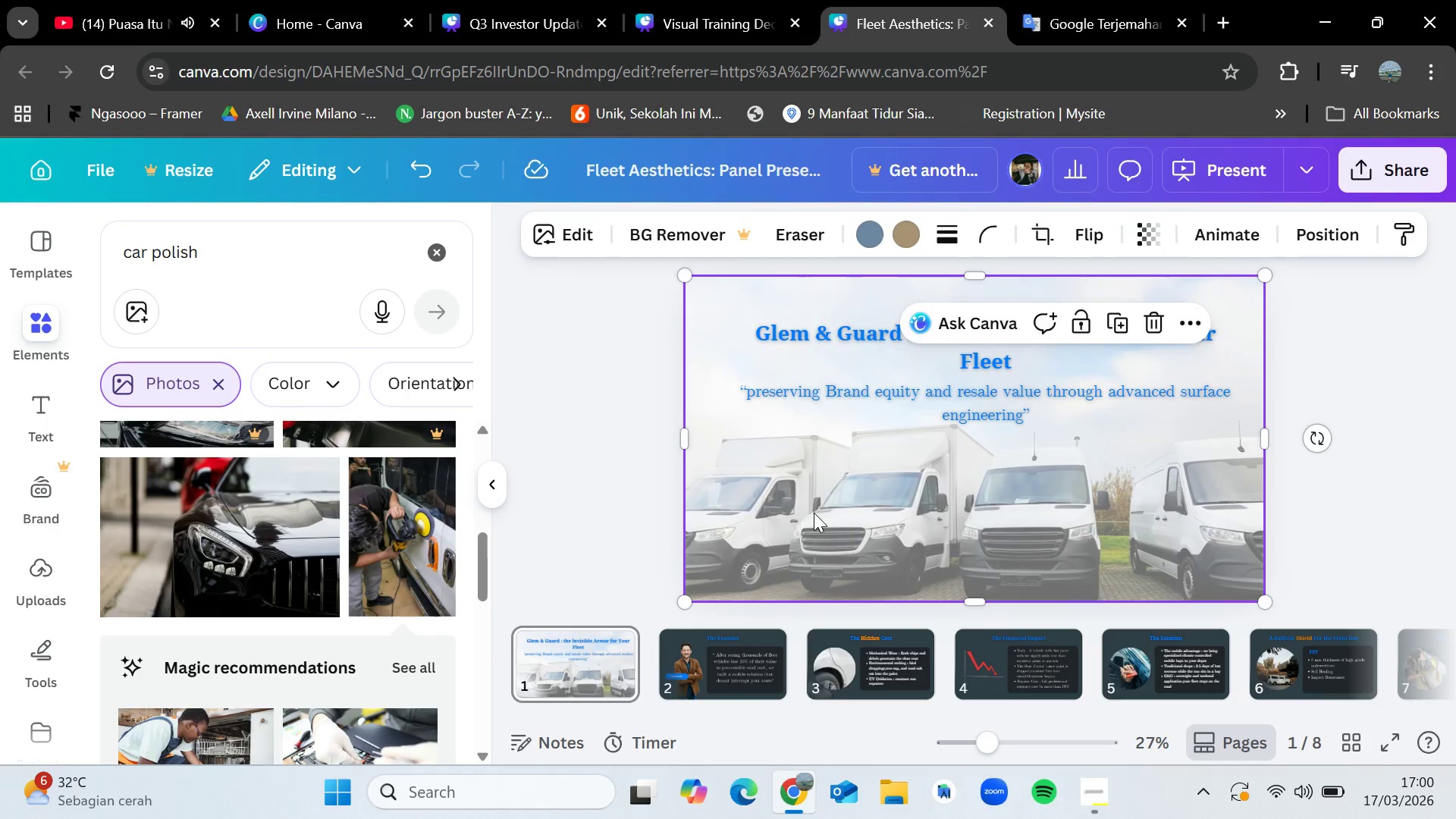 
key(Control+C)
 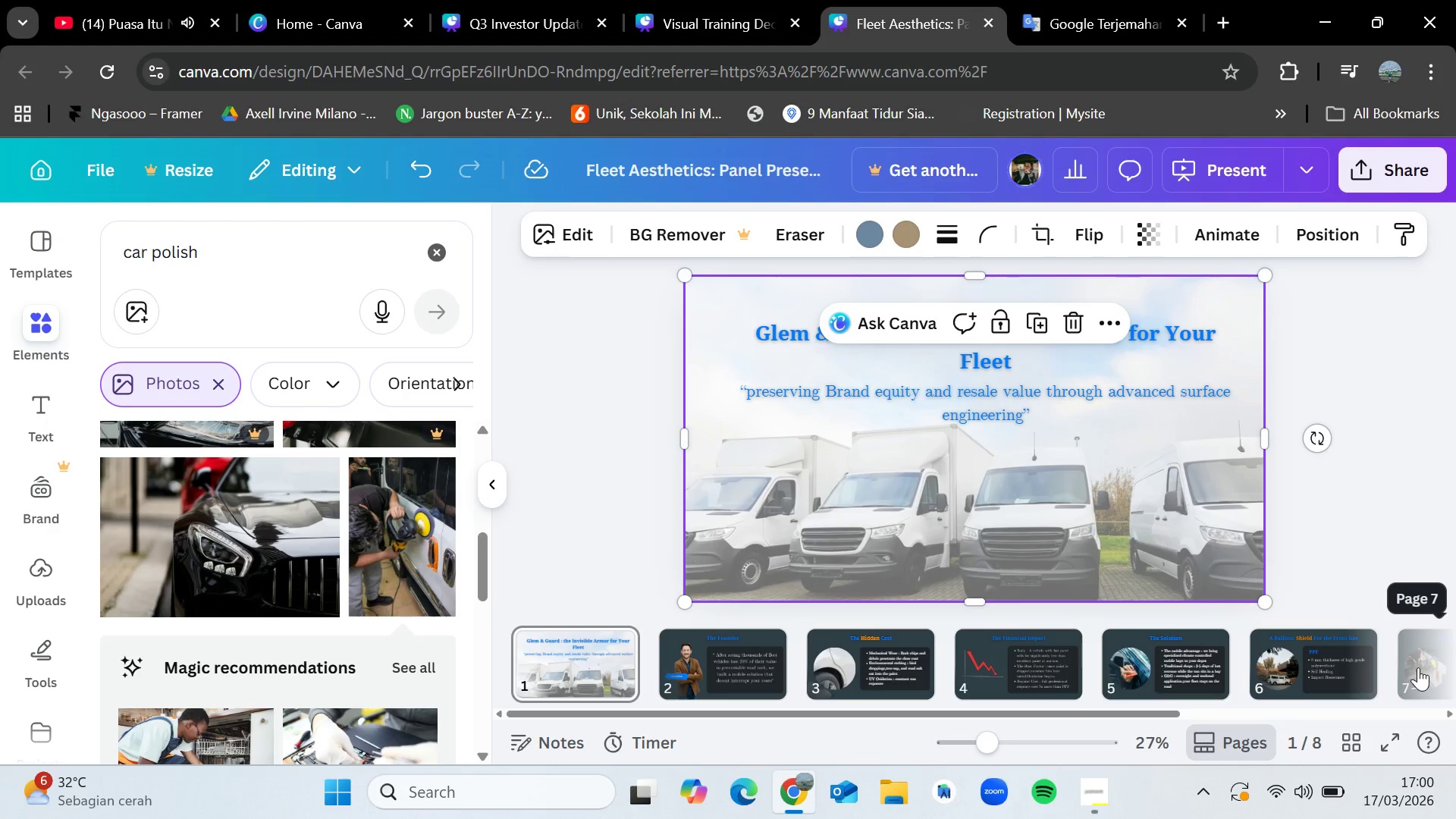 
left_click([1418, 667])
 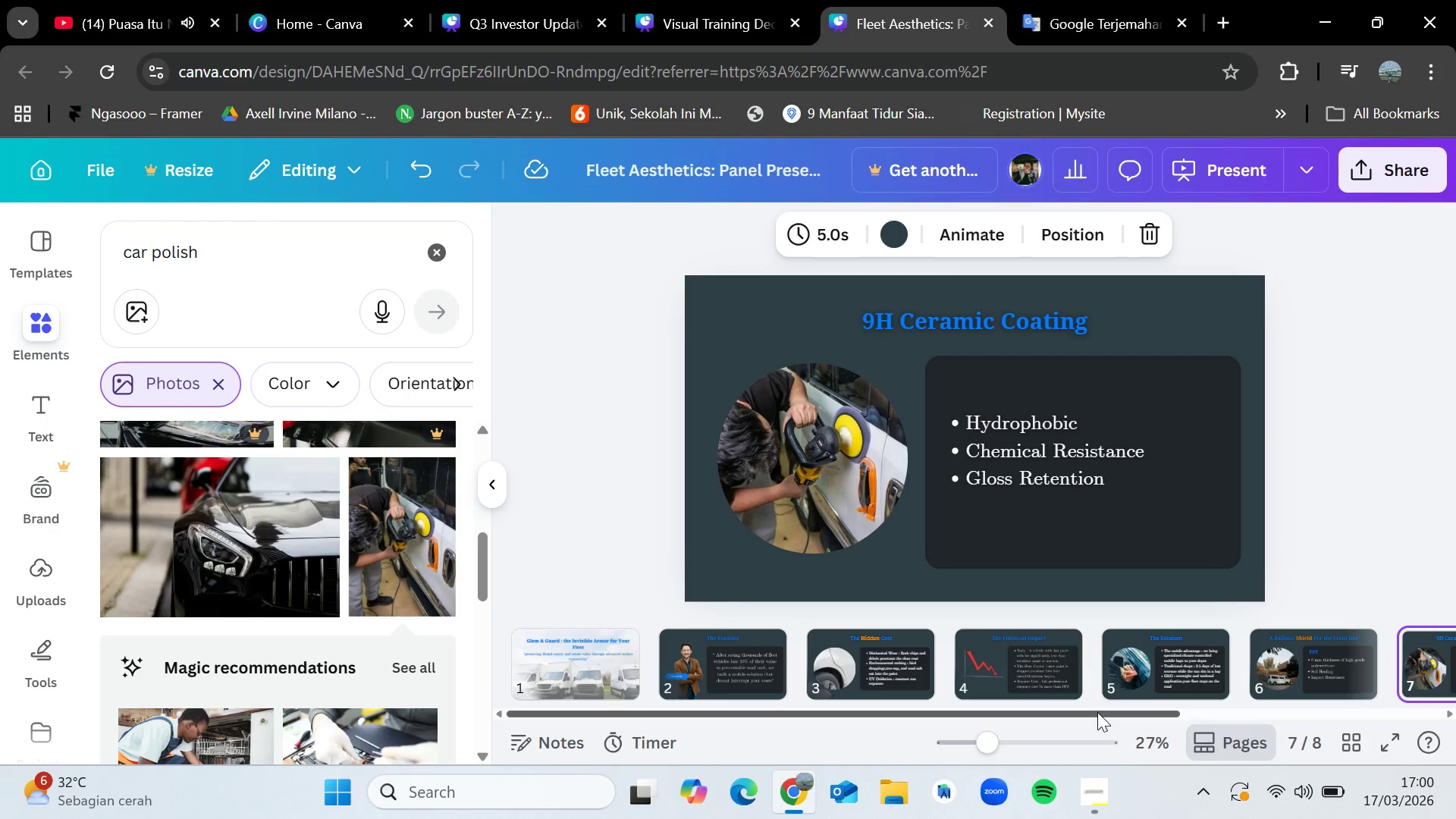 
left_click_drag(start_coordinate=[1097, 712], to_coordinate=[1319, 714])
 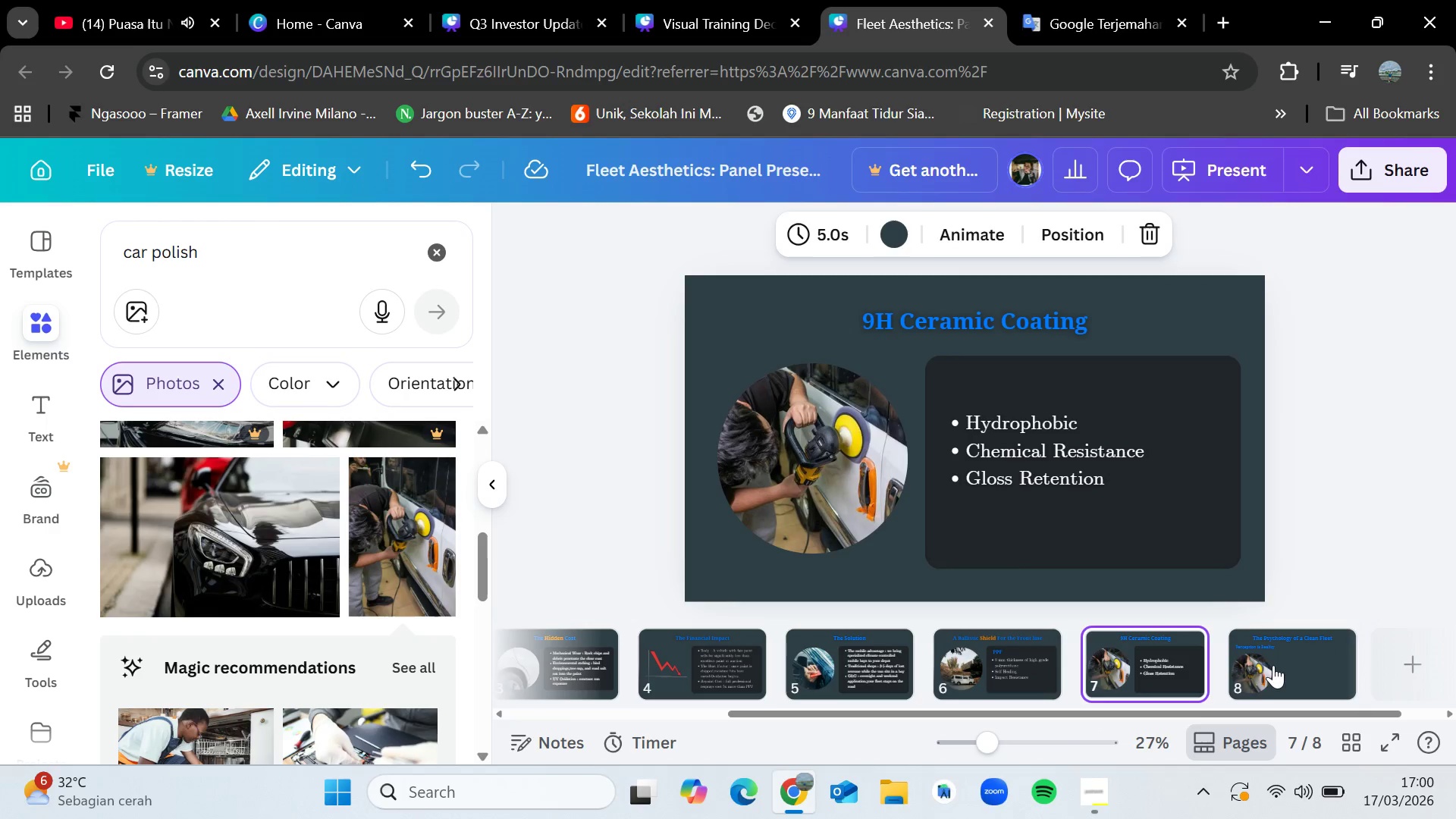 
left_click([1269, 659])
 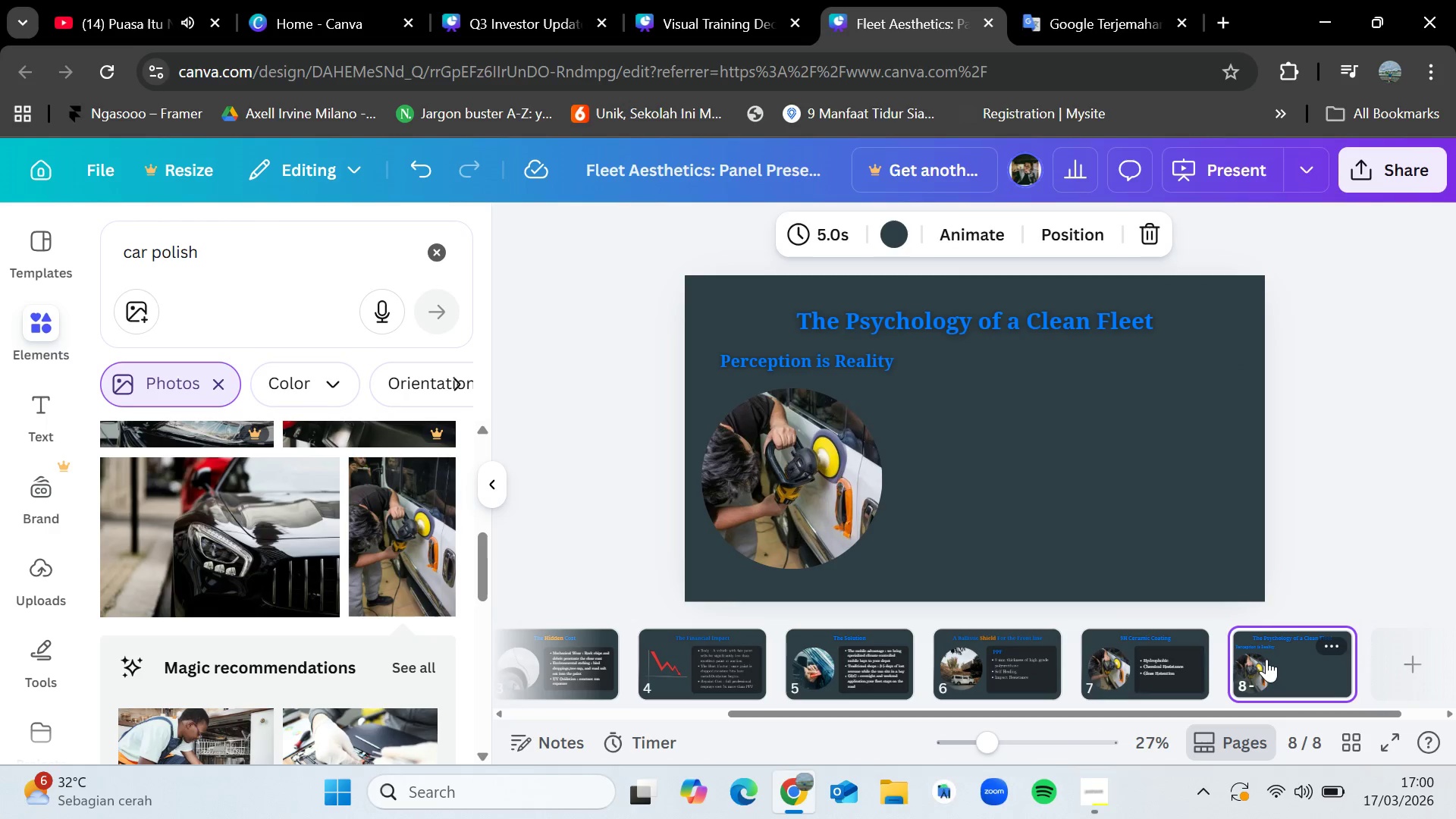 
key(Control+V)
 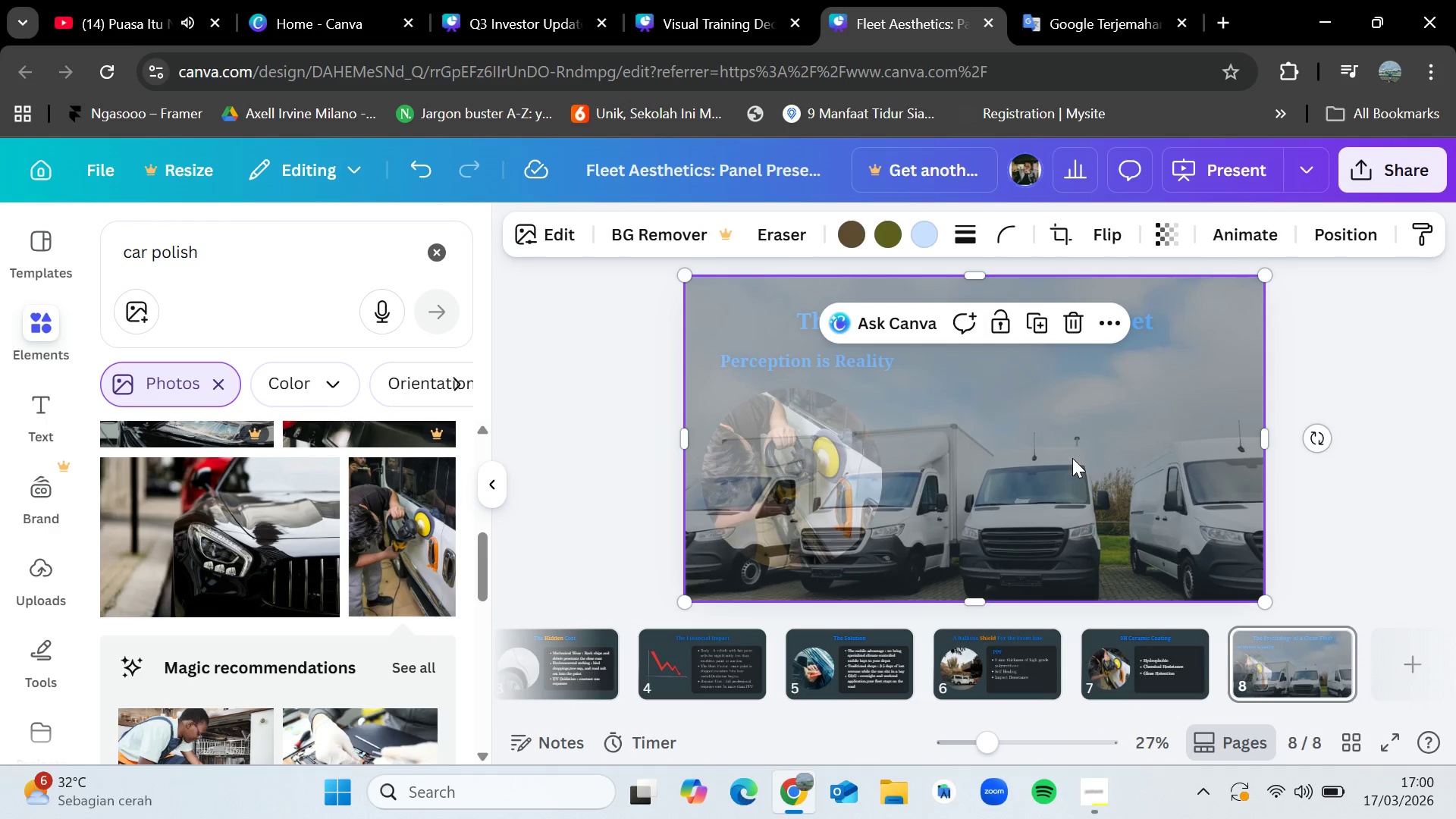 
left_click_drag(start_coordinate=[1072, 458], to_coordinate=[802, 466])
 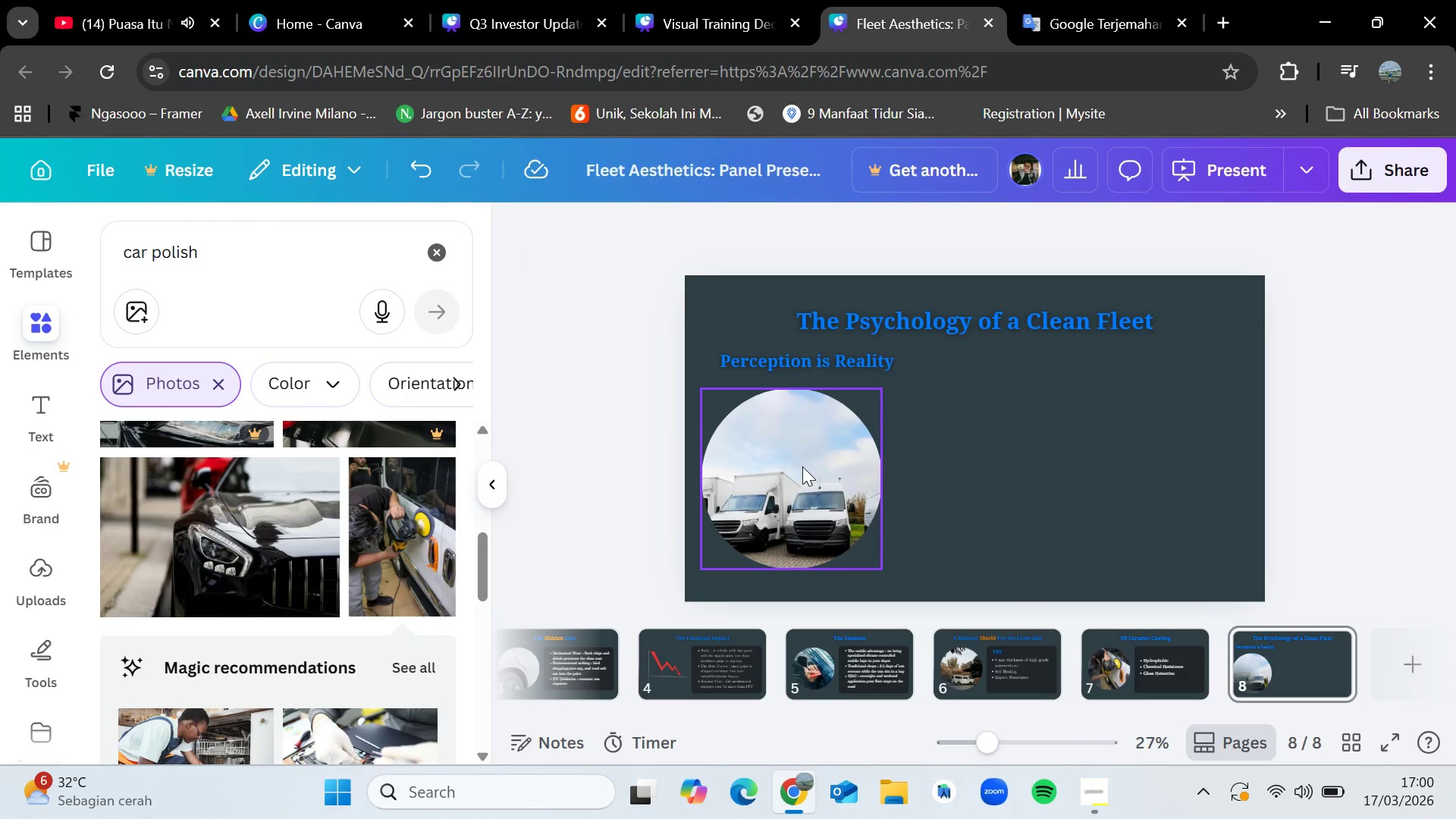 
left_click([802, 466])
 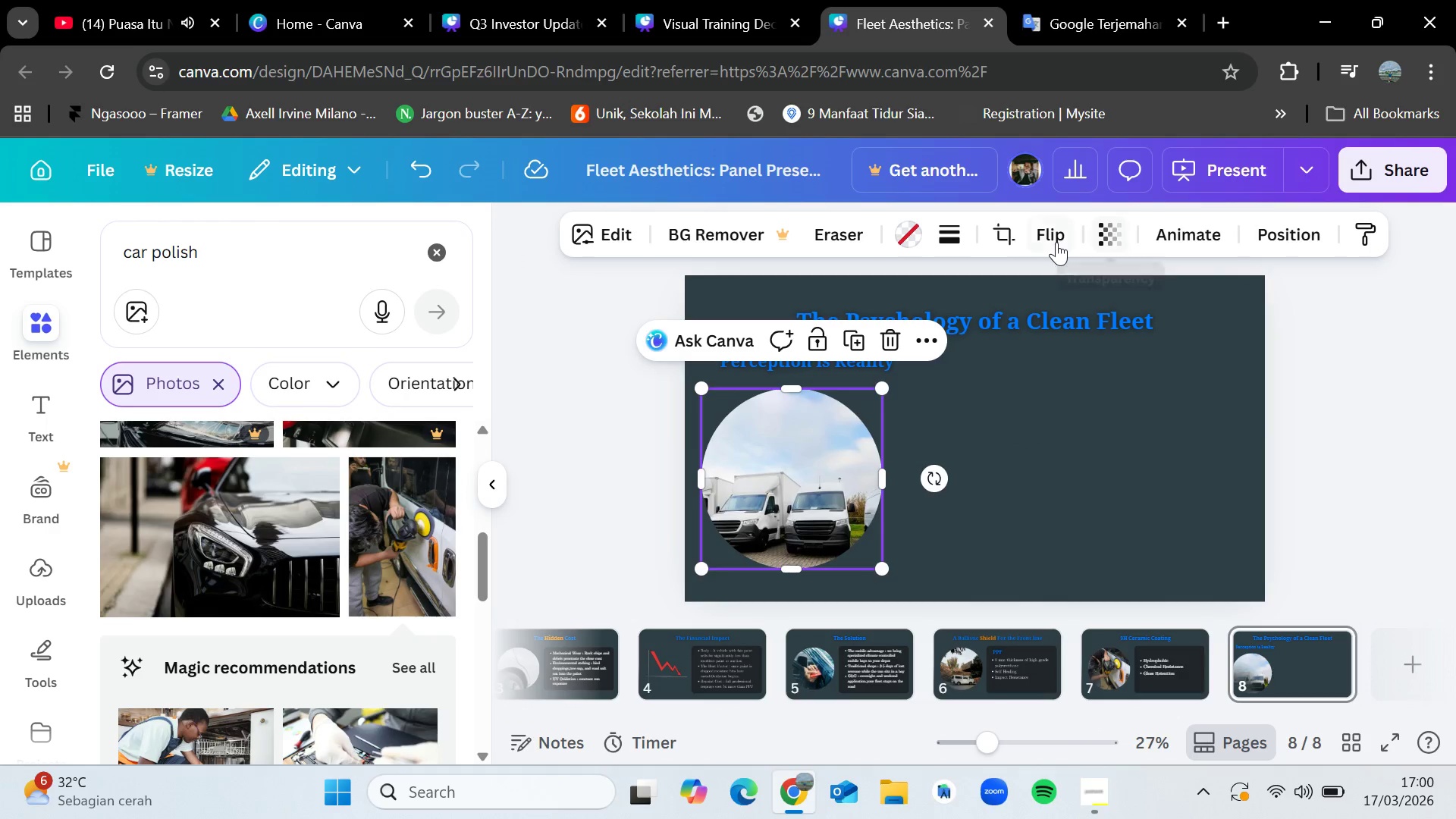 
left_click([1096, 228])
 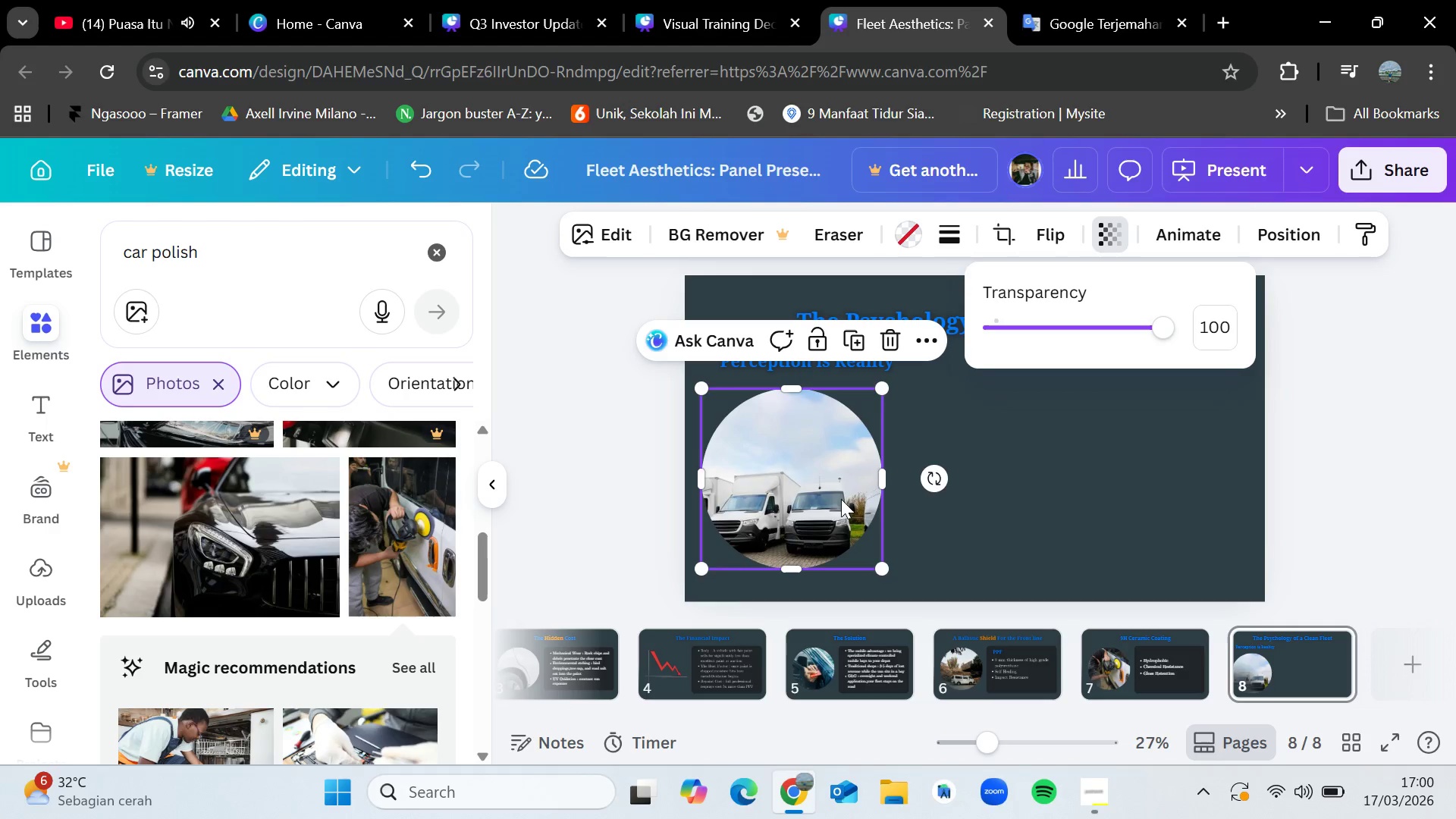 
double_click([803, 501])
 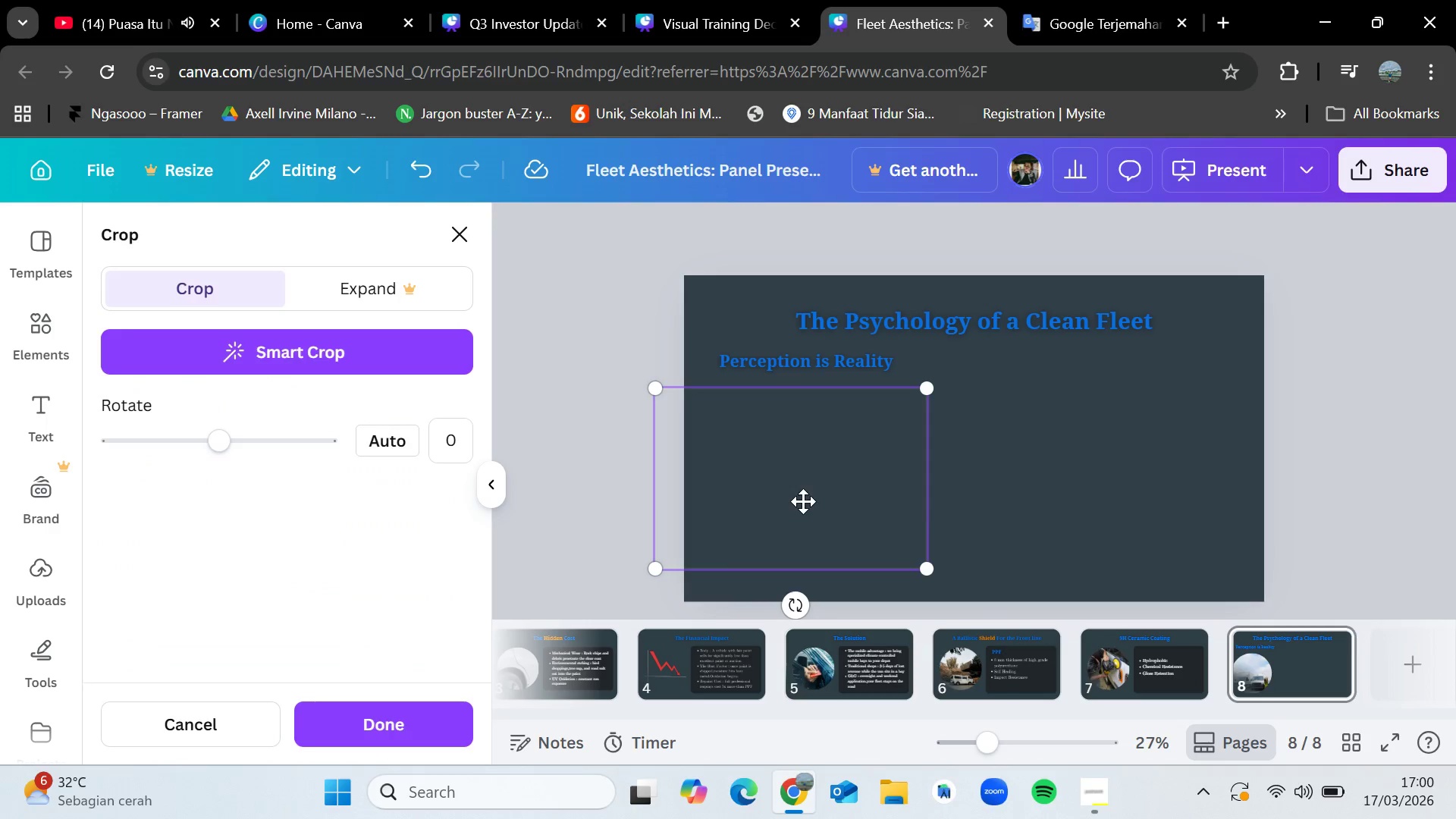 
left_click_drag(start_coordinate=[803, 501], to_coordinate=[823, 479])
 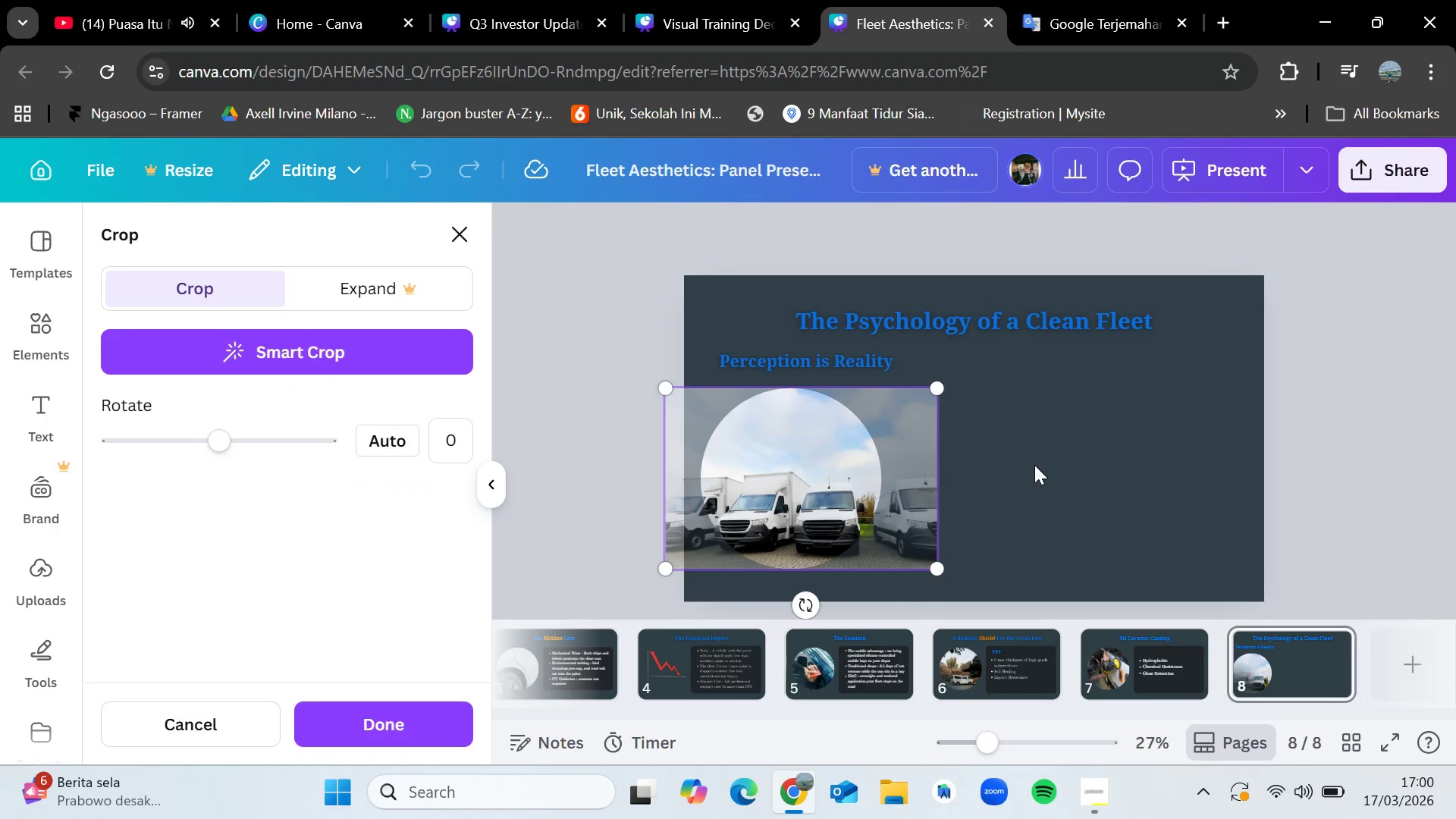 
left_click([1037, 465])
 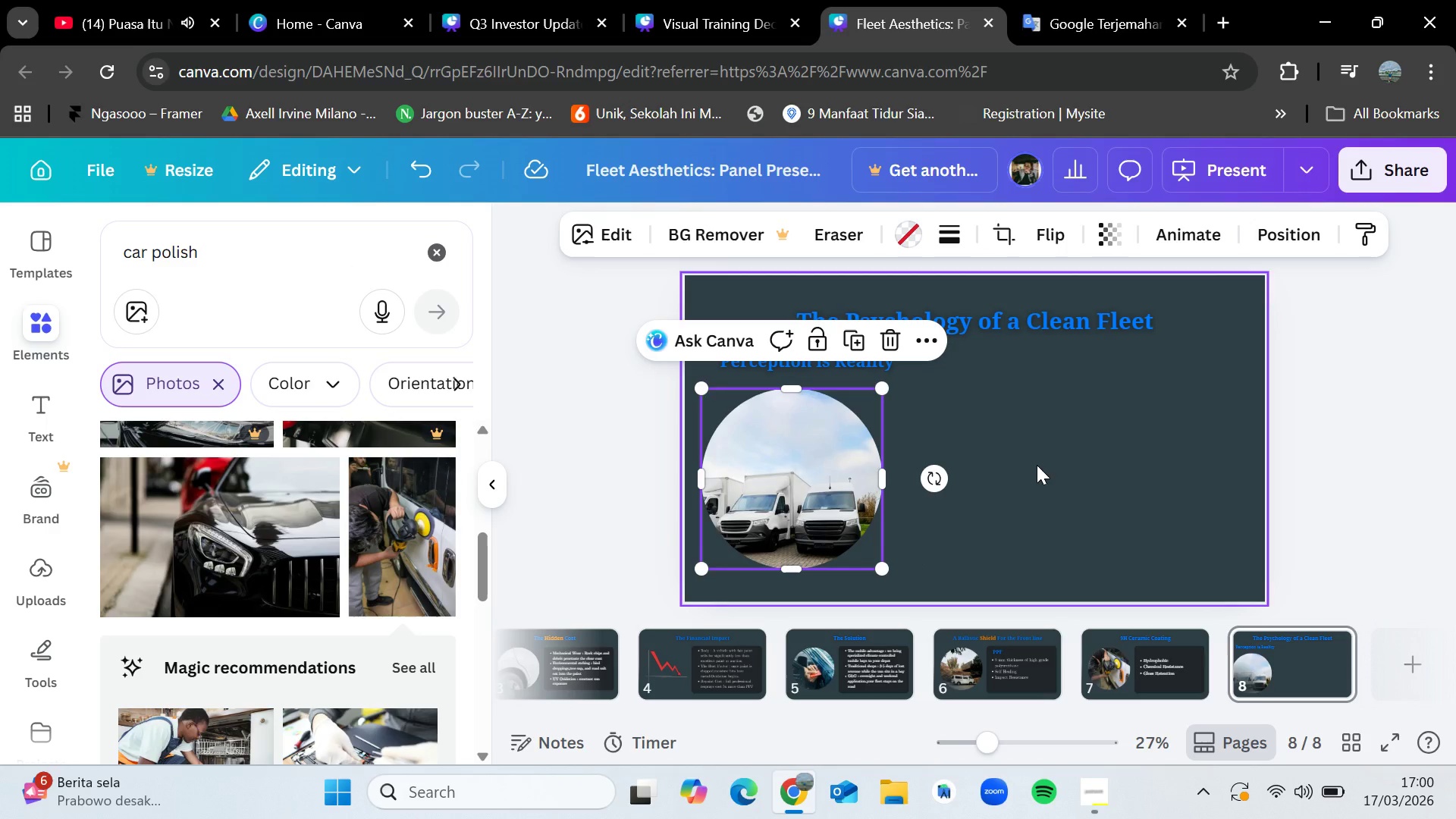 
left_click([1037, 465])
 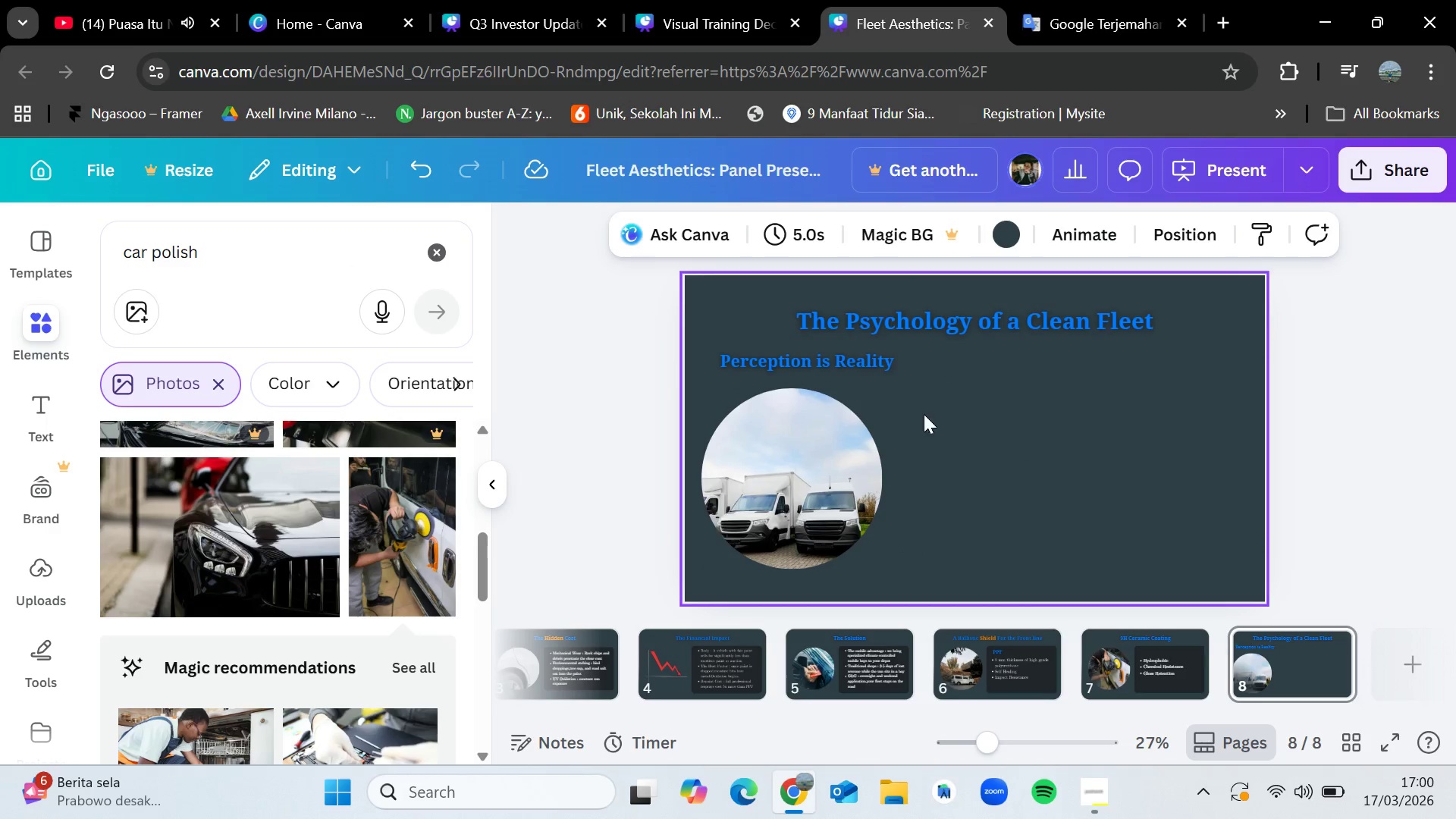 
wait(9.23)
 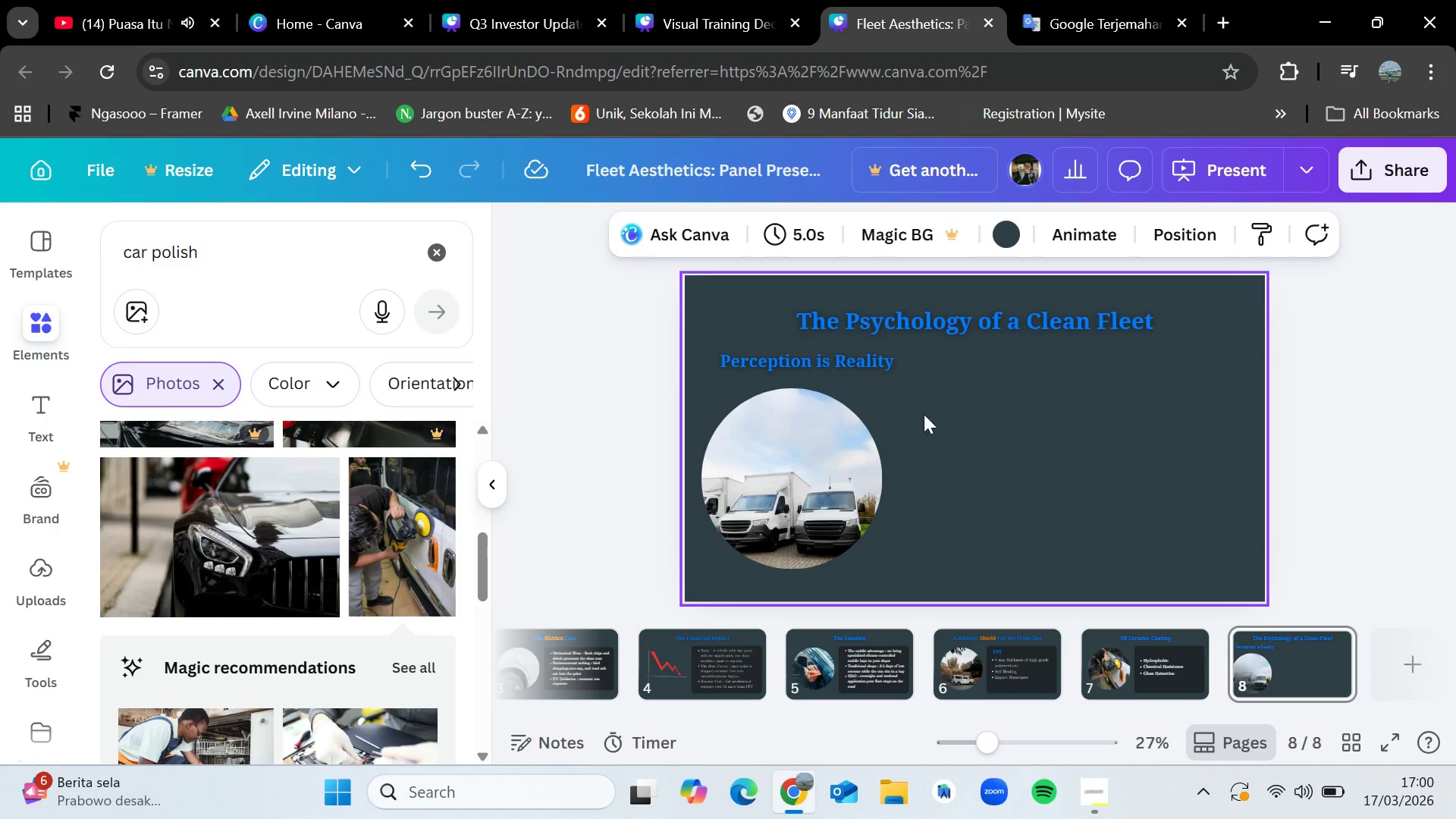 
left_click([1152, 663])
 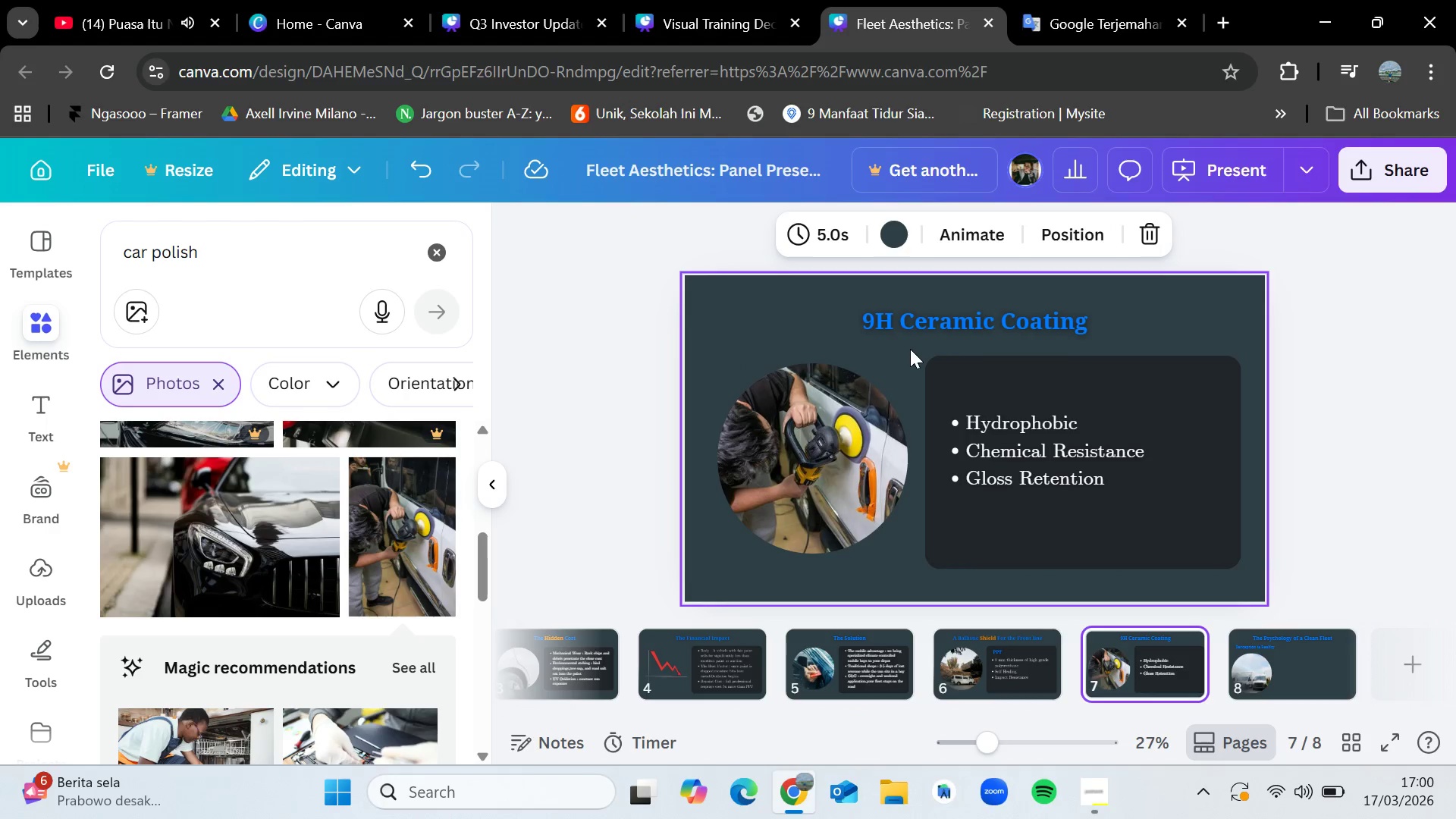 
left_click_drag(start_coordinate=[902, 348], to_coordinate=[1106, 517])
 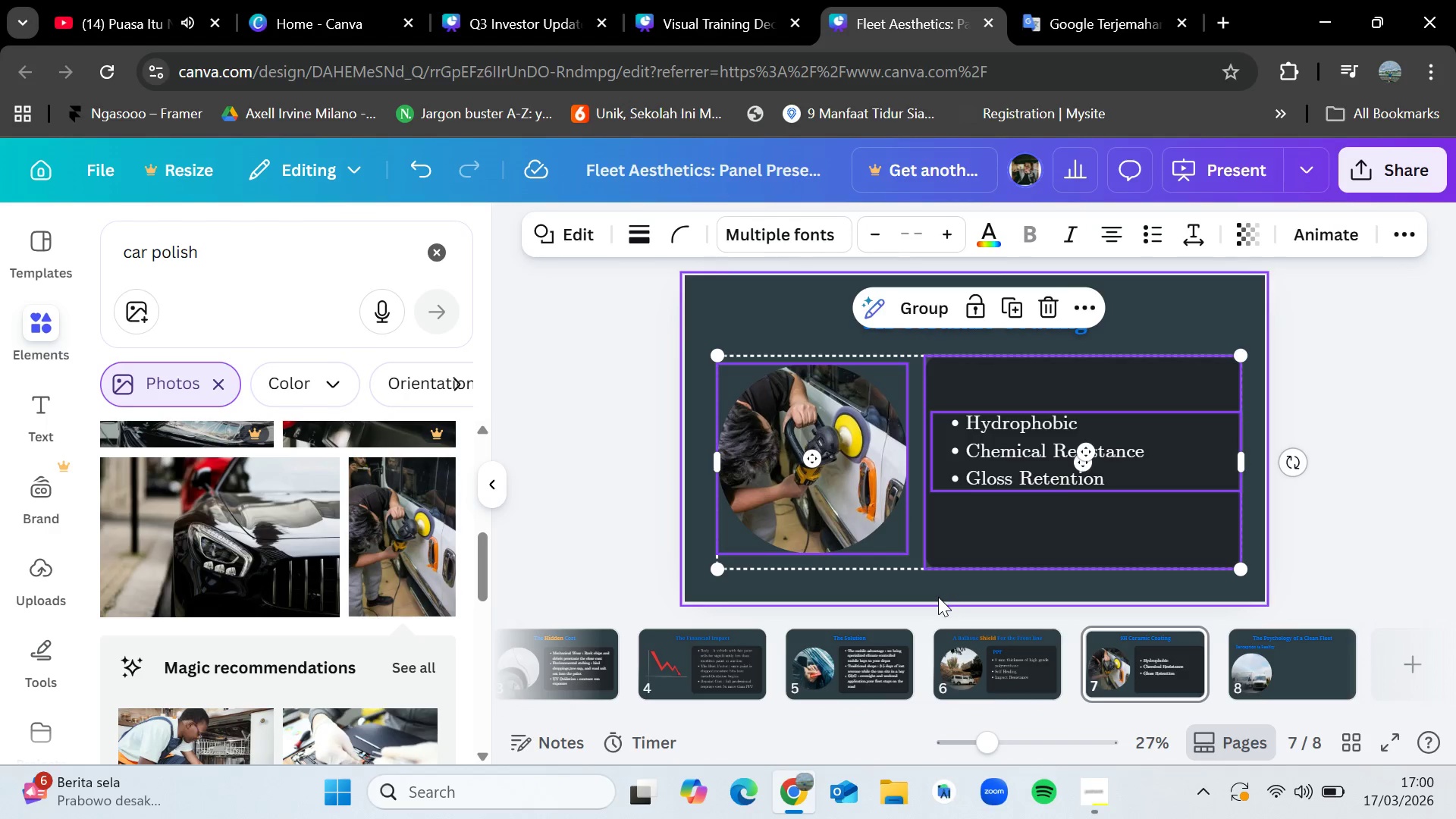 
left_click([938, 597])
 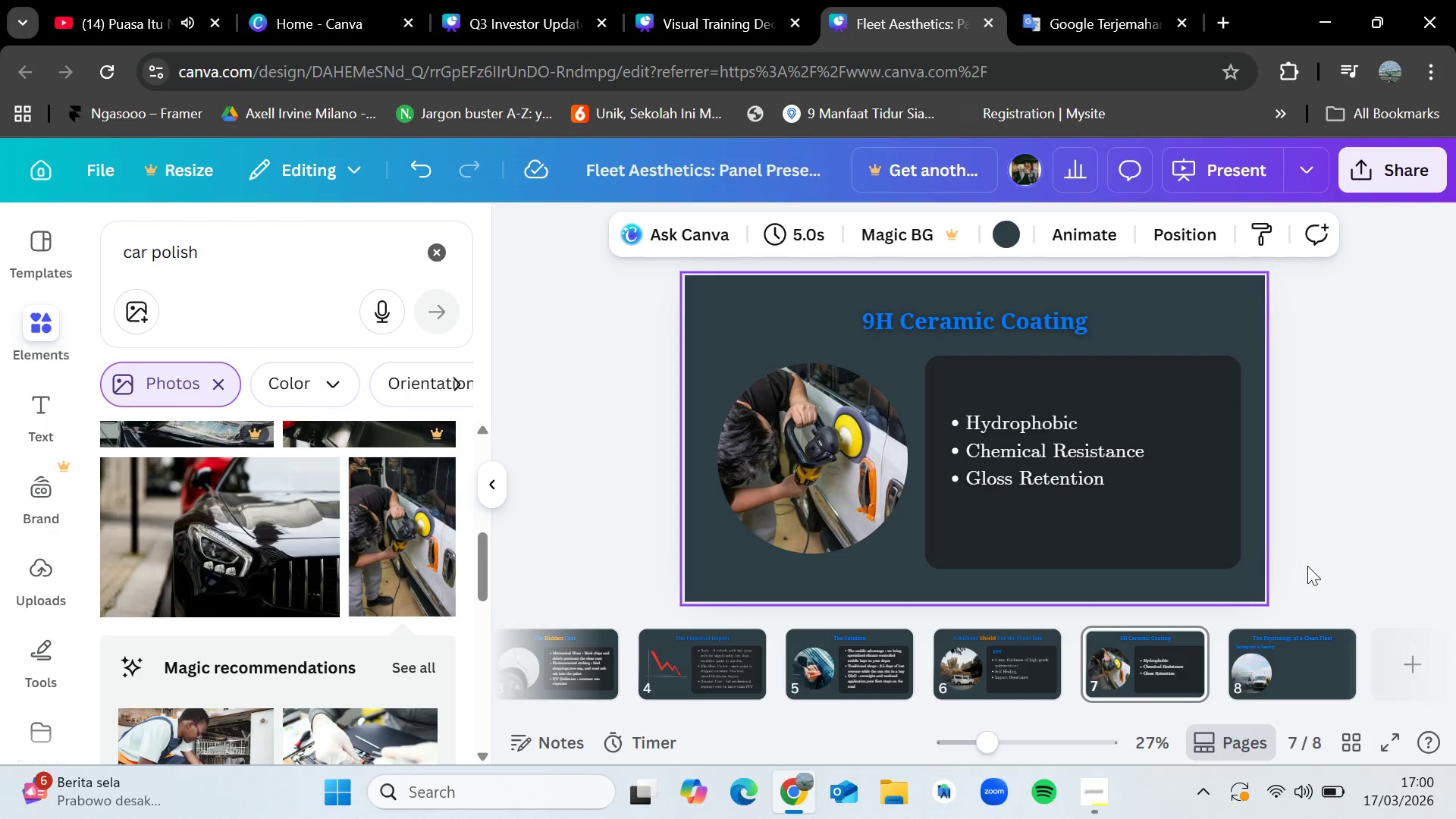 
left_click_drag(start_coordinate=[1307, 566], to_coordinate=[1006, 369])
 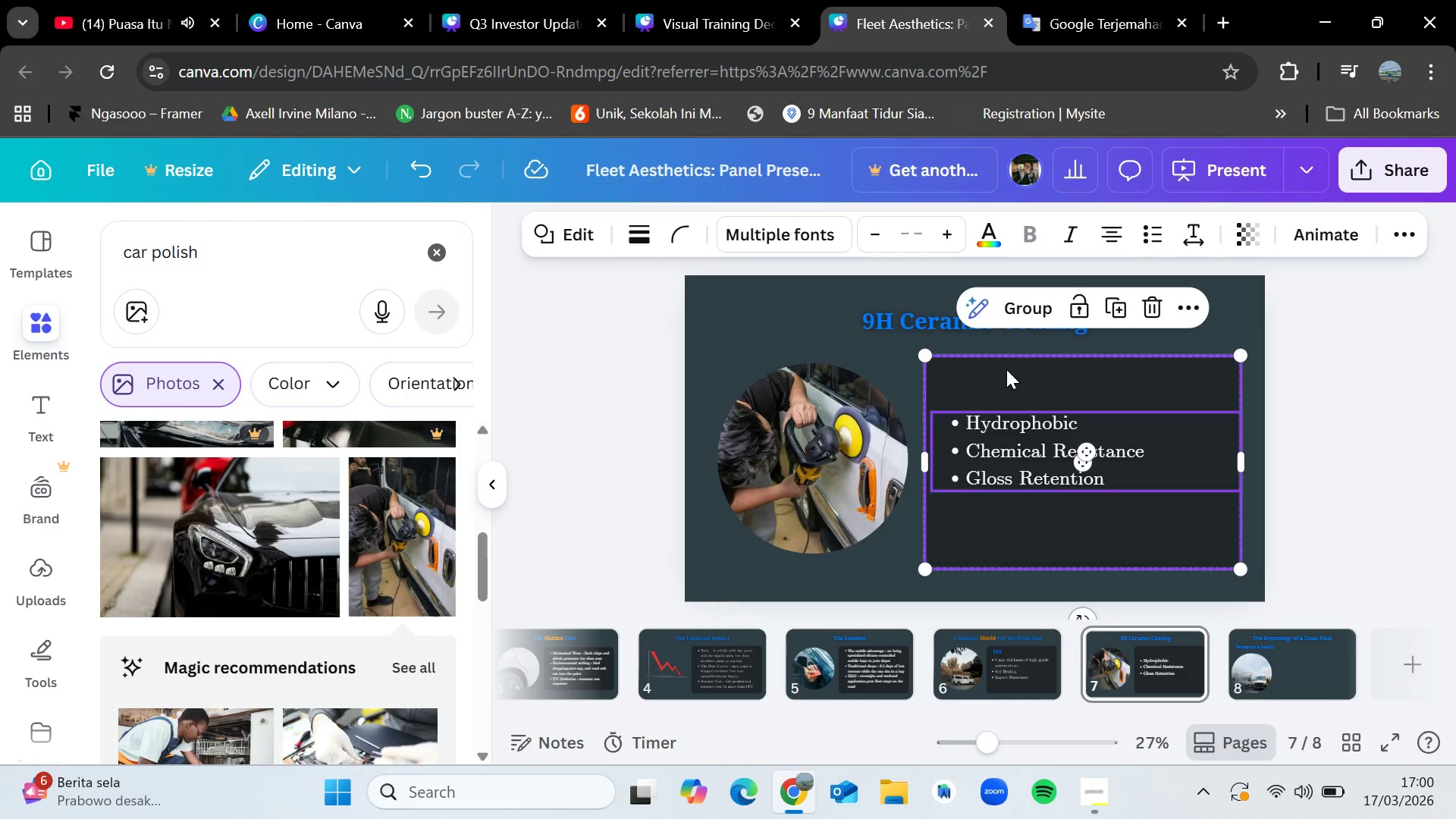 
key(Control+C)
 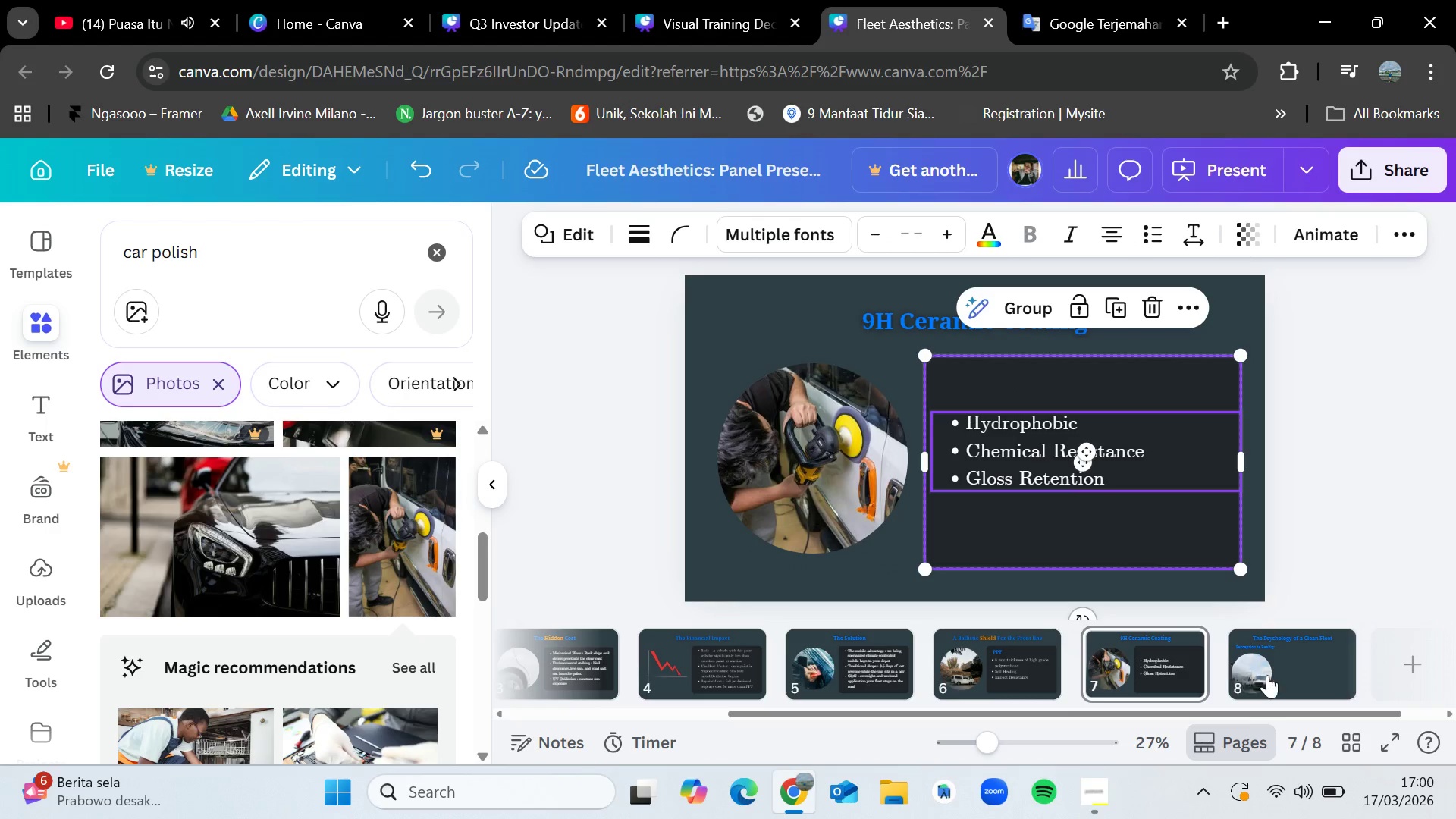 
left_click([1271, 676])
 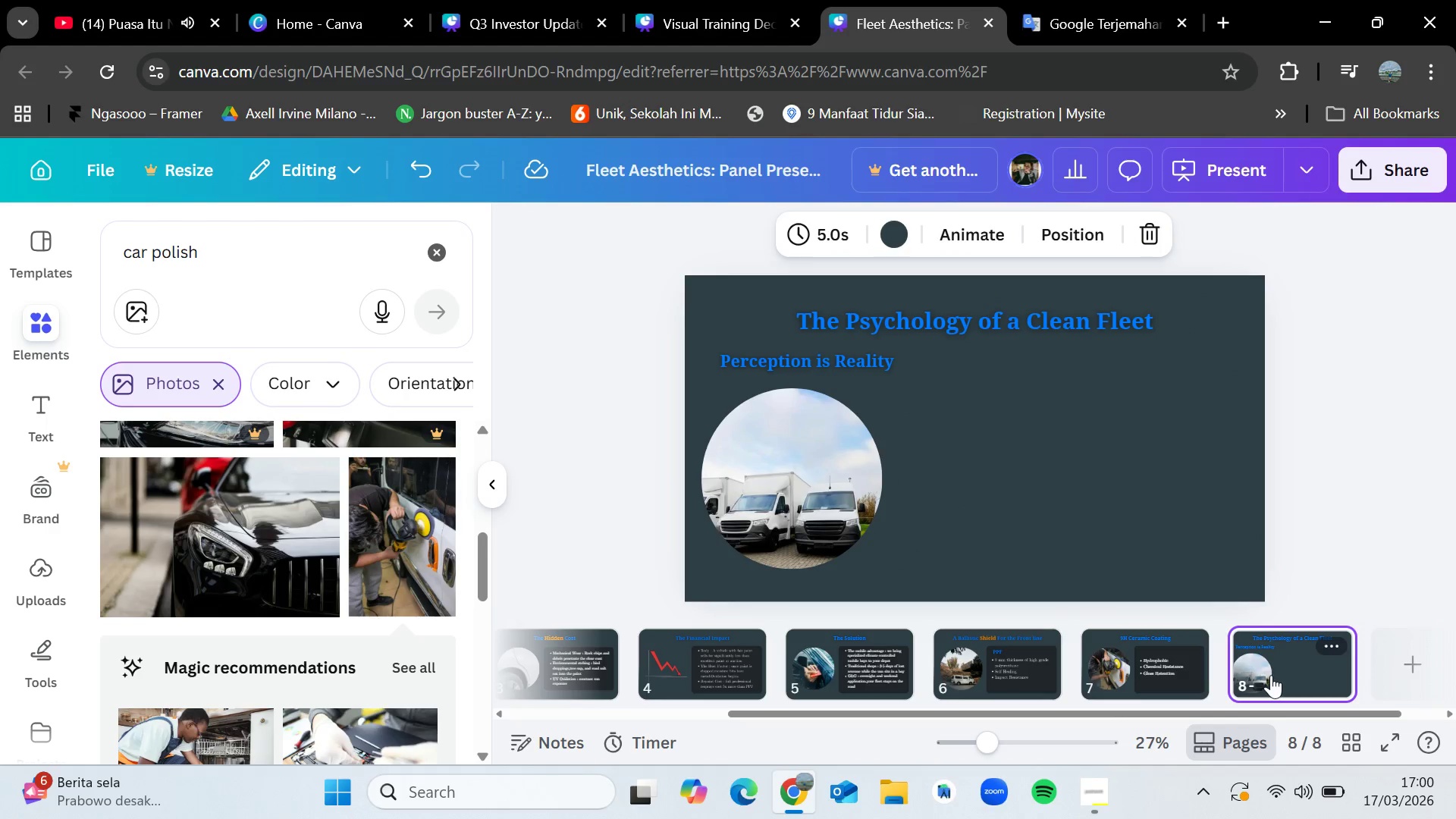 
key(Control+V)
 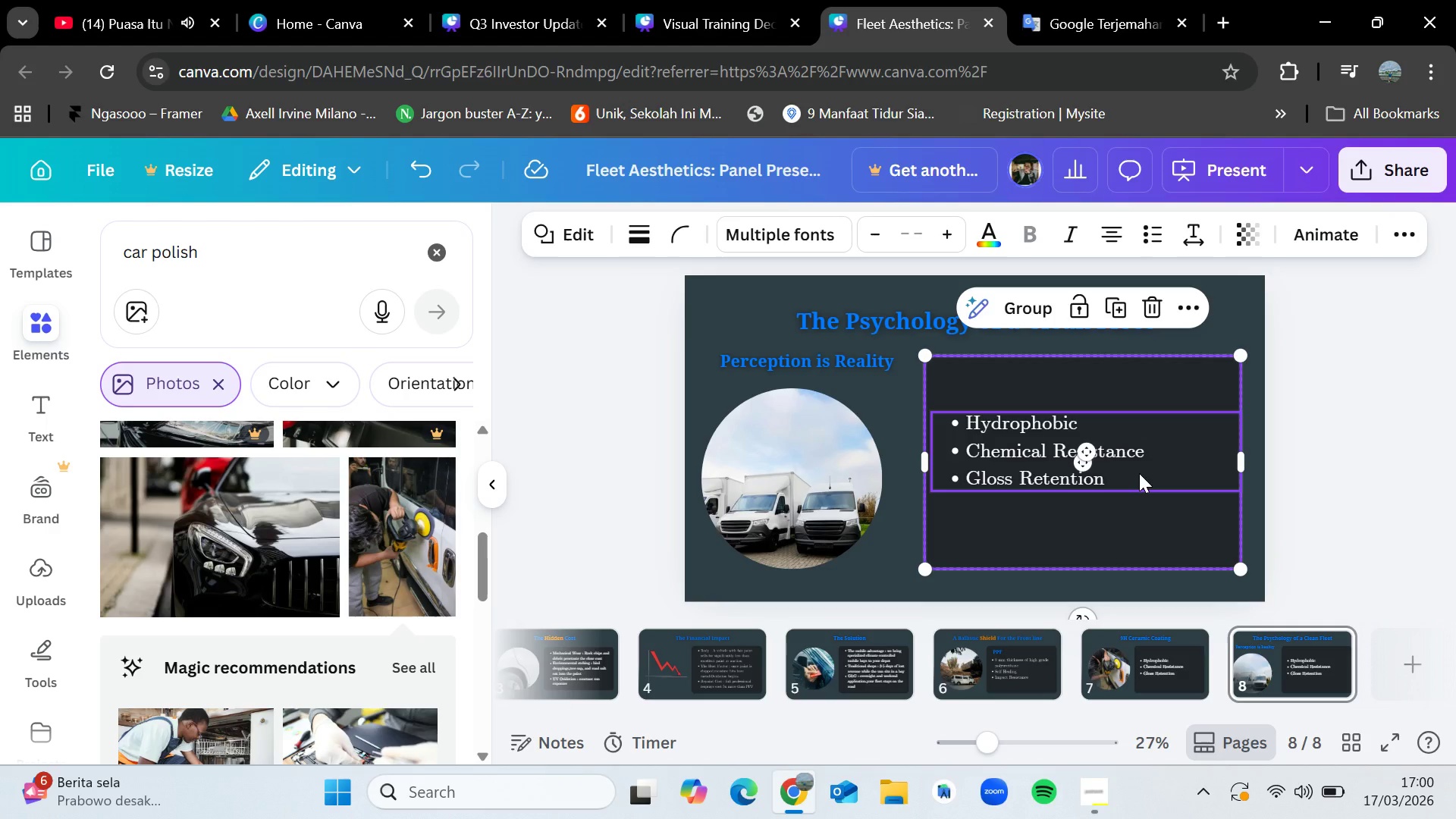 
wait(5.14)
 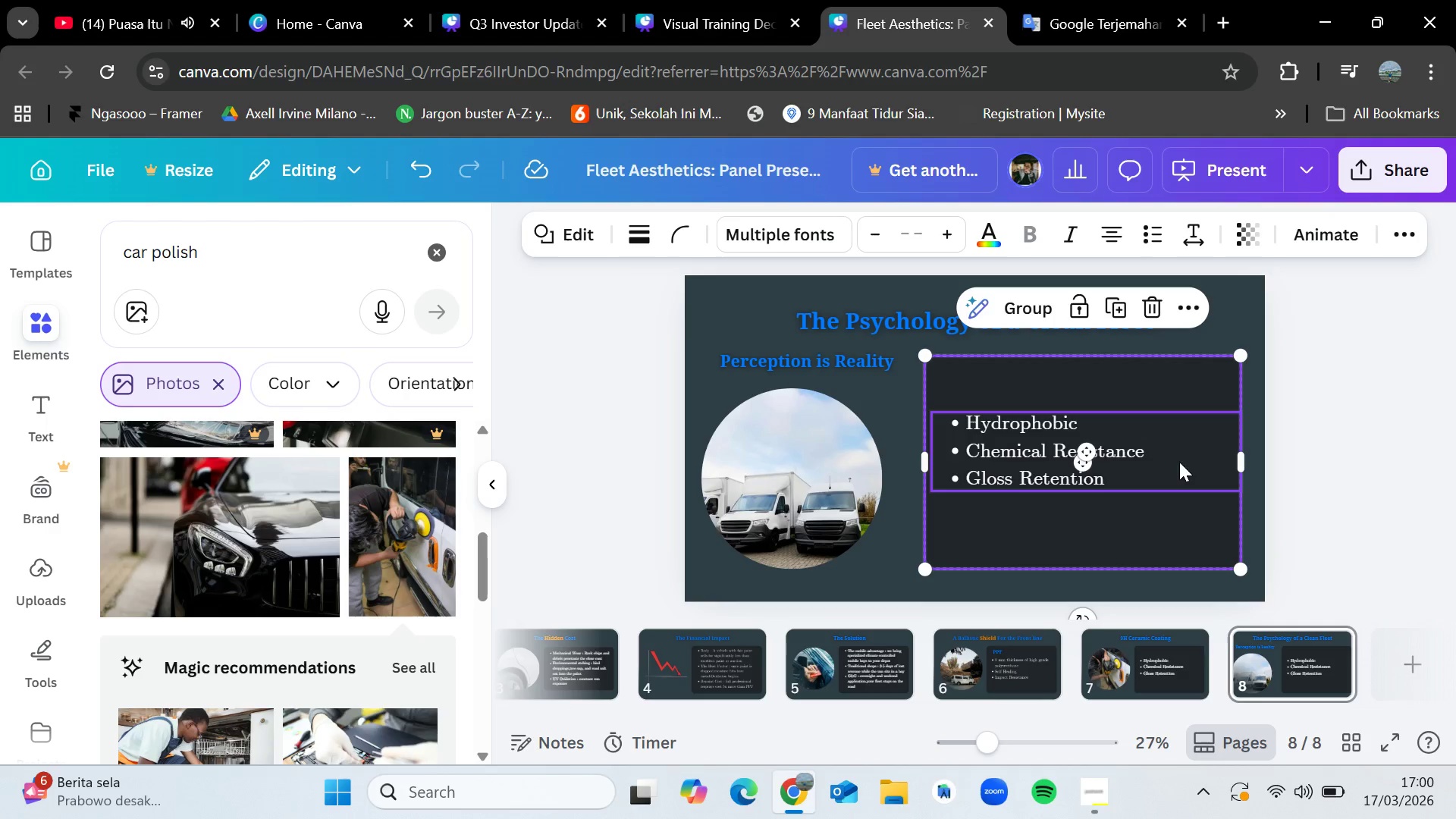 
double_click([1139, 473])
 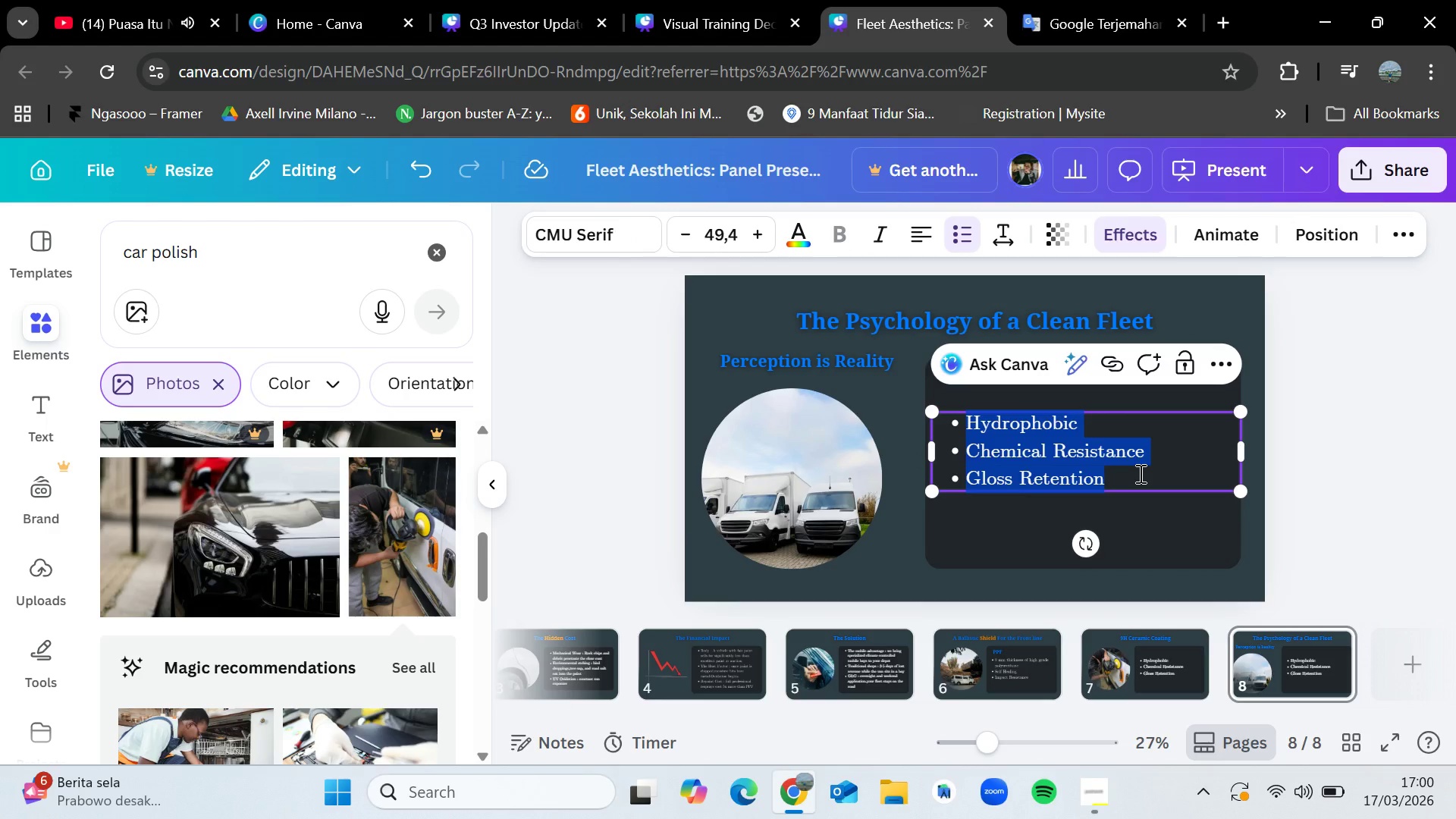 
key(Backspace)
type(Public Trust : 72% consumers associate)
 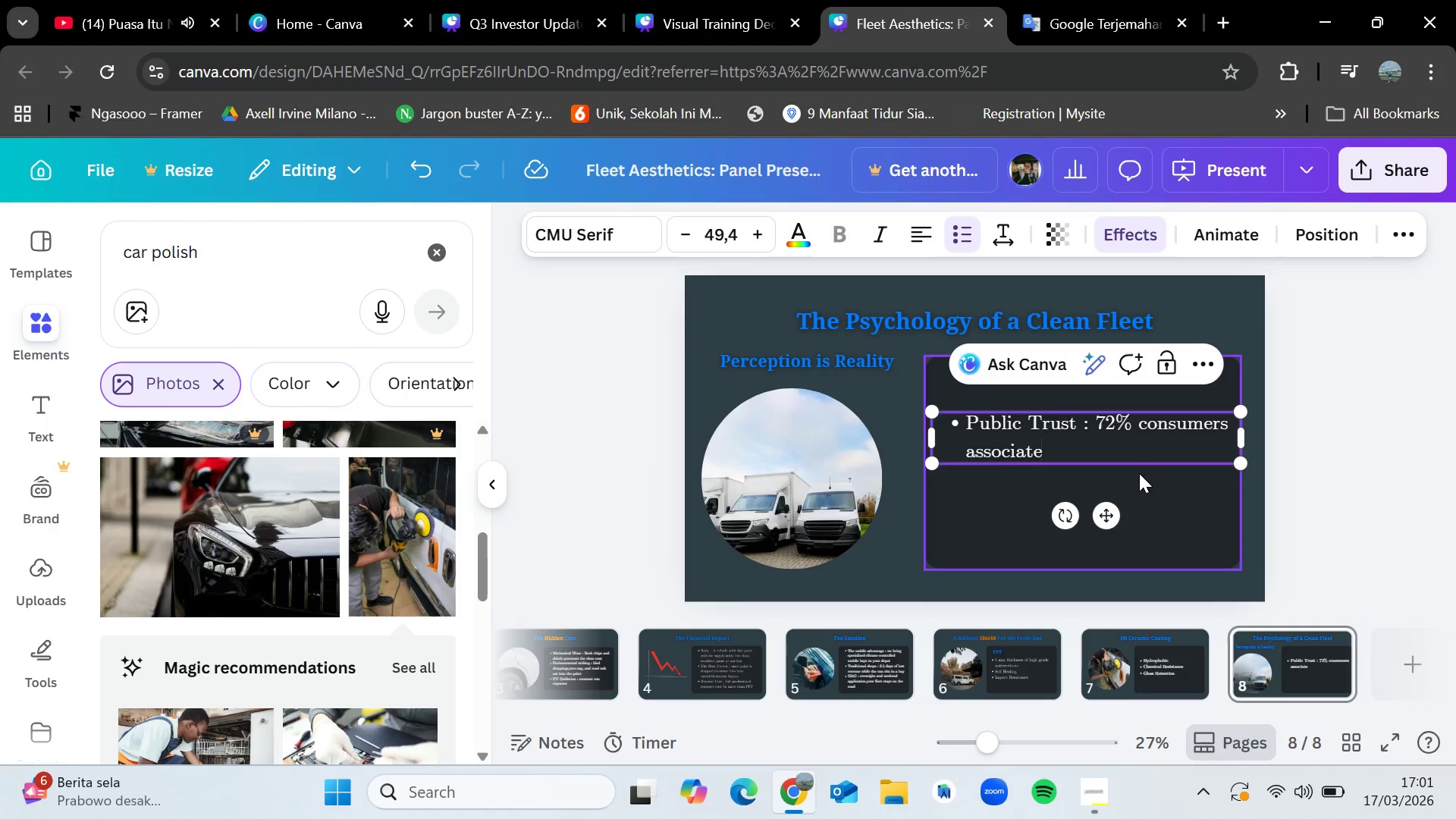 
wait(5.84)
 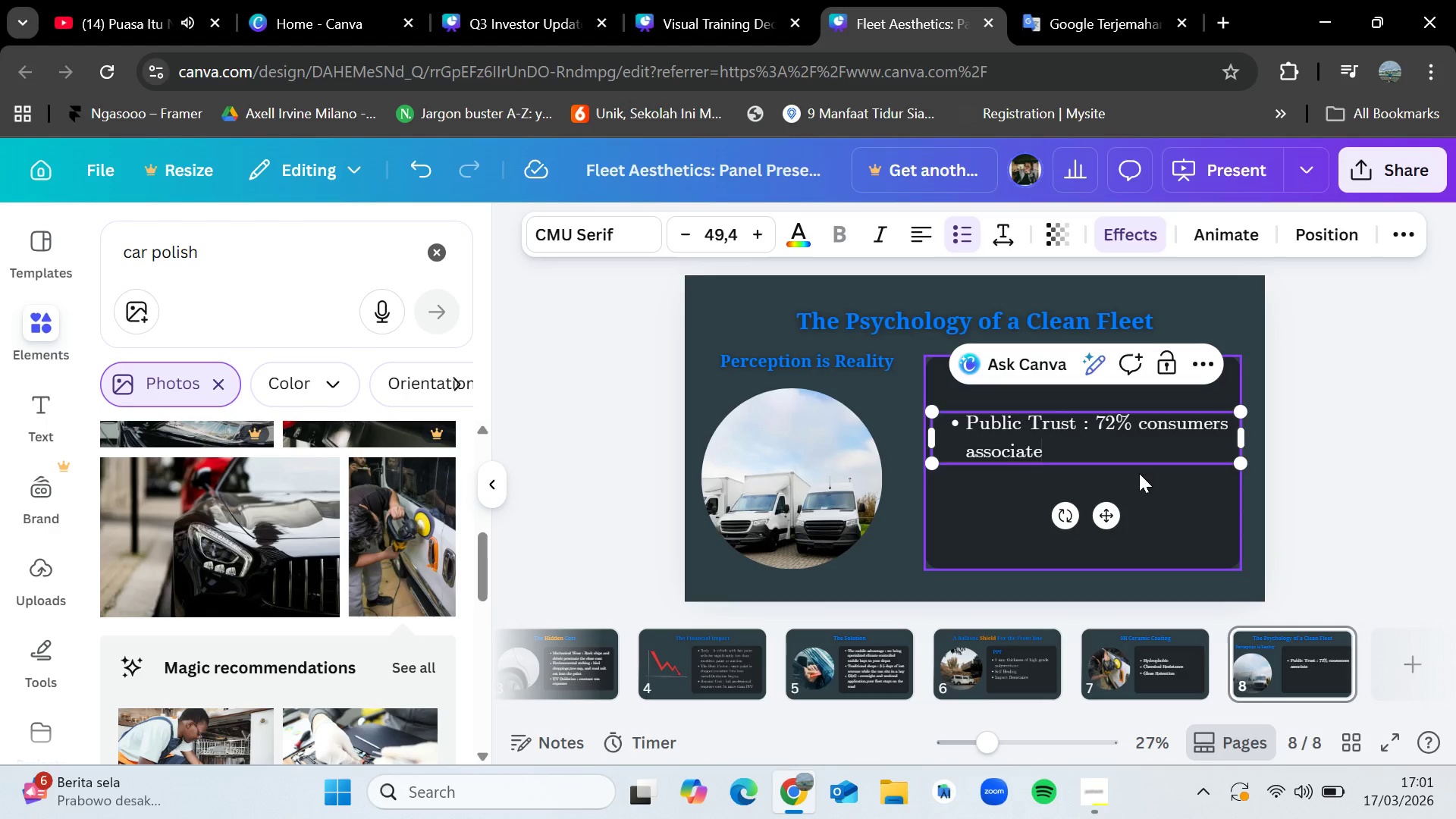 
type( a clean vehicle with proffe)
key(Backspace)
key(Backspace)
type(essional,reliable service)
 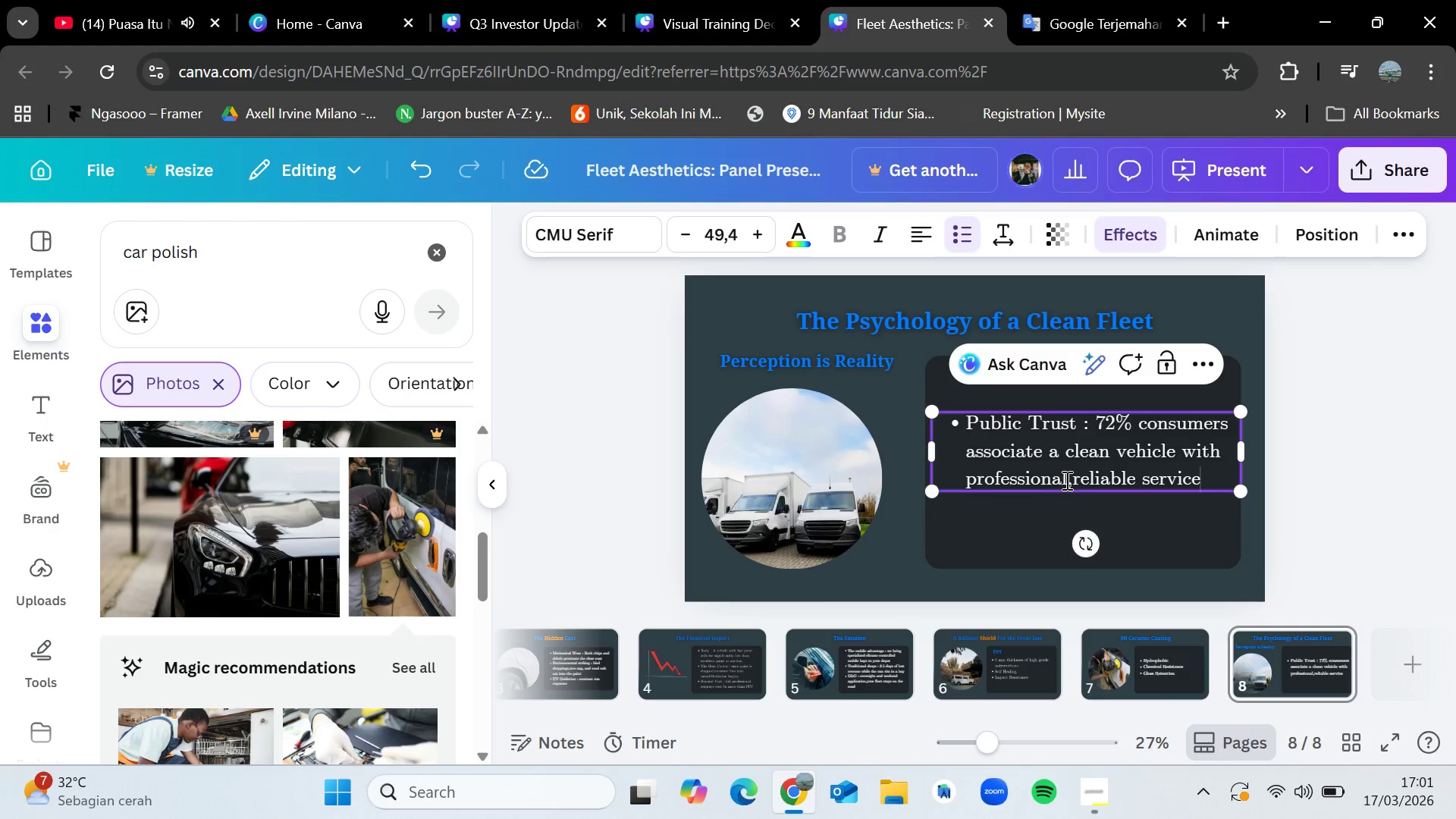 
left_click([1075, 473])
 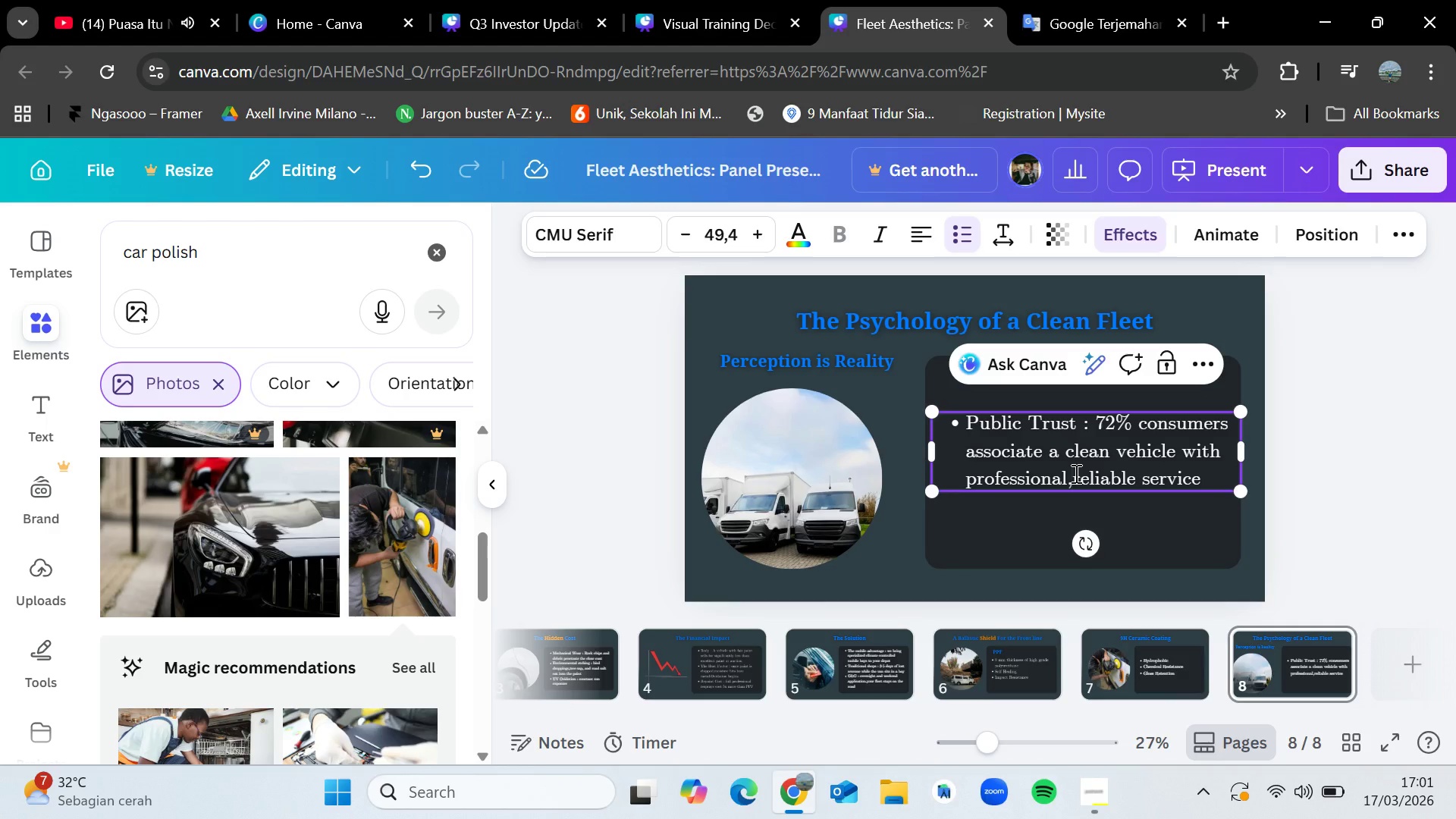 
key(Backspace)
type( and )
 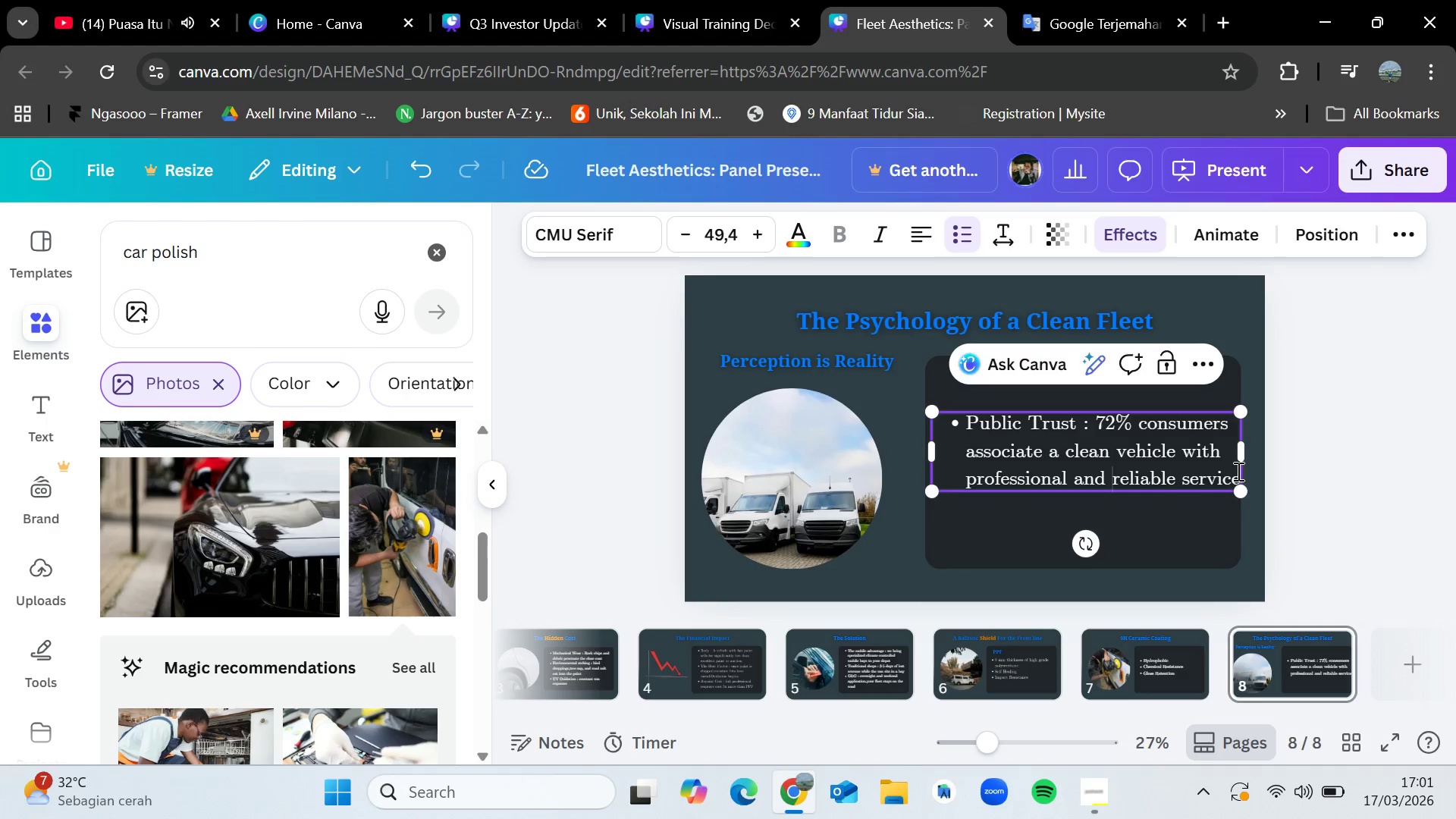 
key(Enter)
 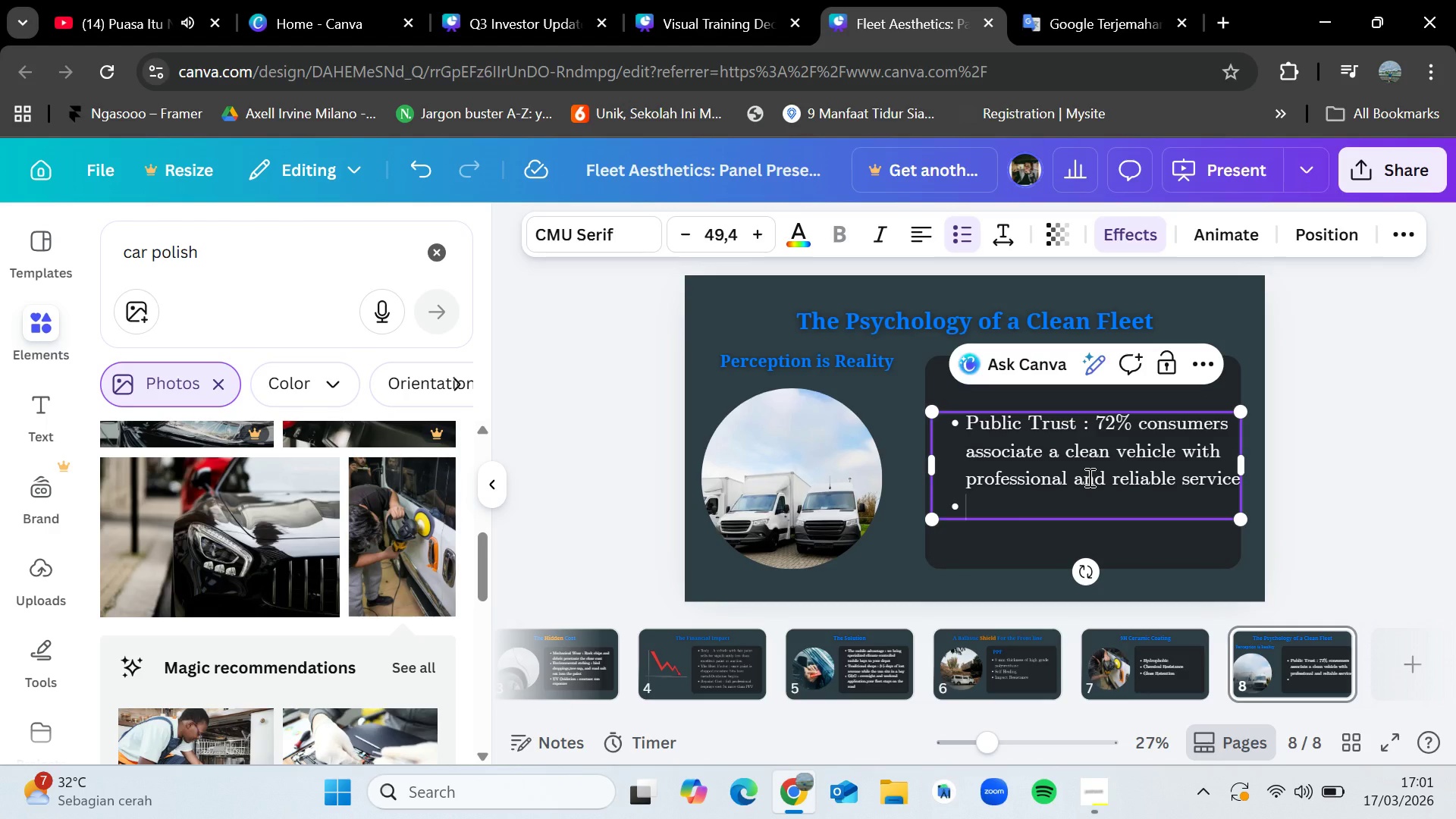 
wait(7.64)
 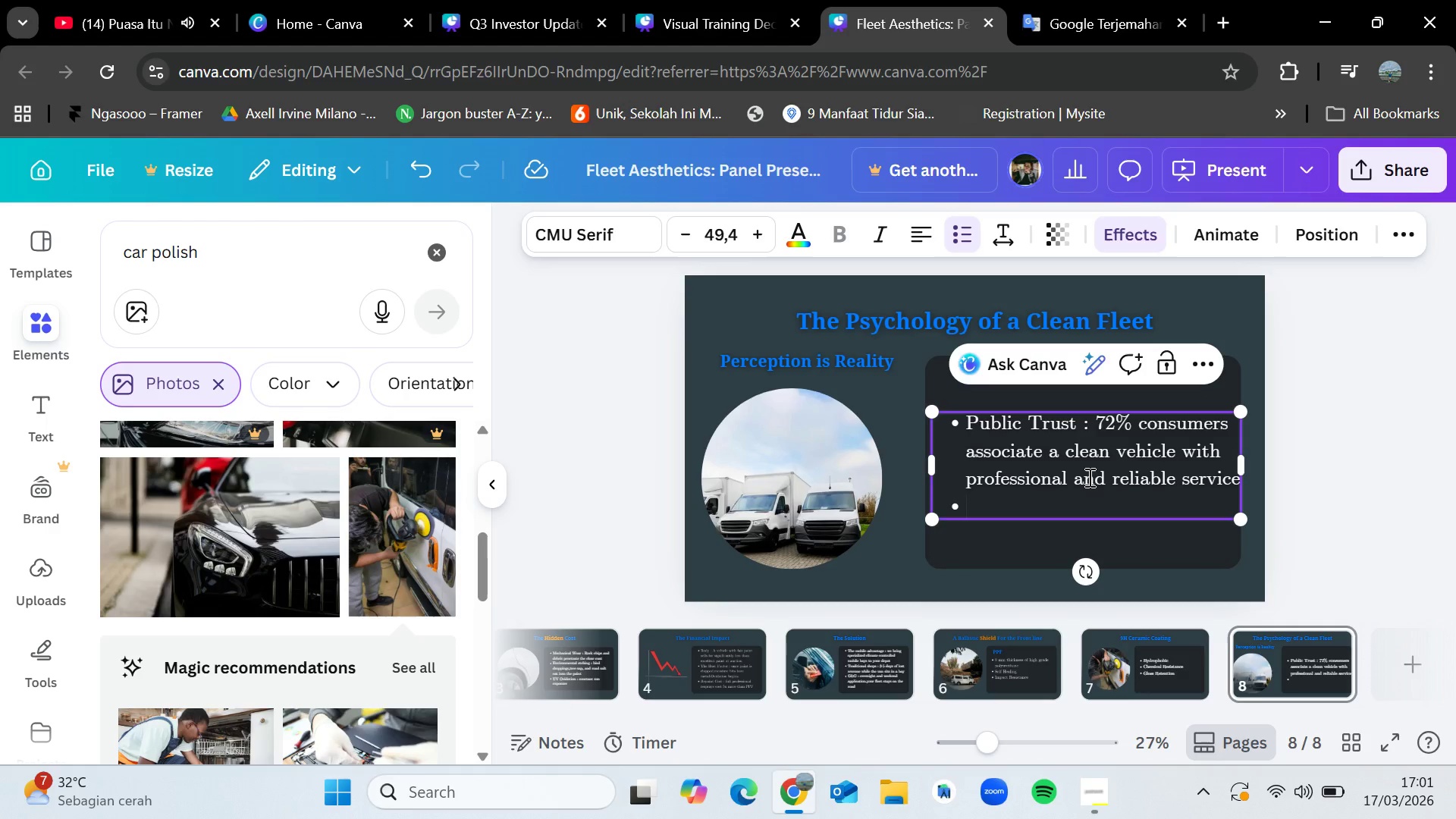 
type(The "Broken Window" Ther)
key(Backspace)
type(ory : A dirty.cho)
key(Backspace)
type(u)
key(Backspace)
type(ipped van suggests company that cuts corners)
 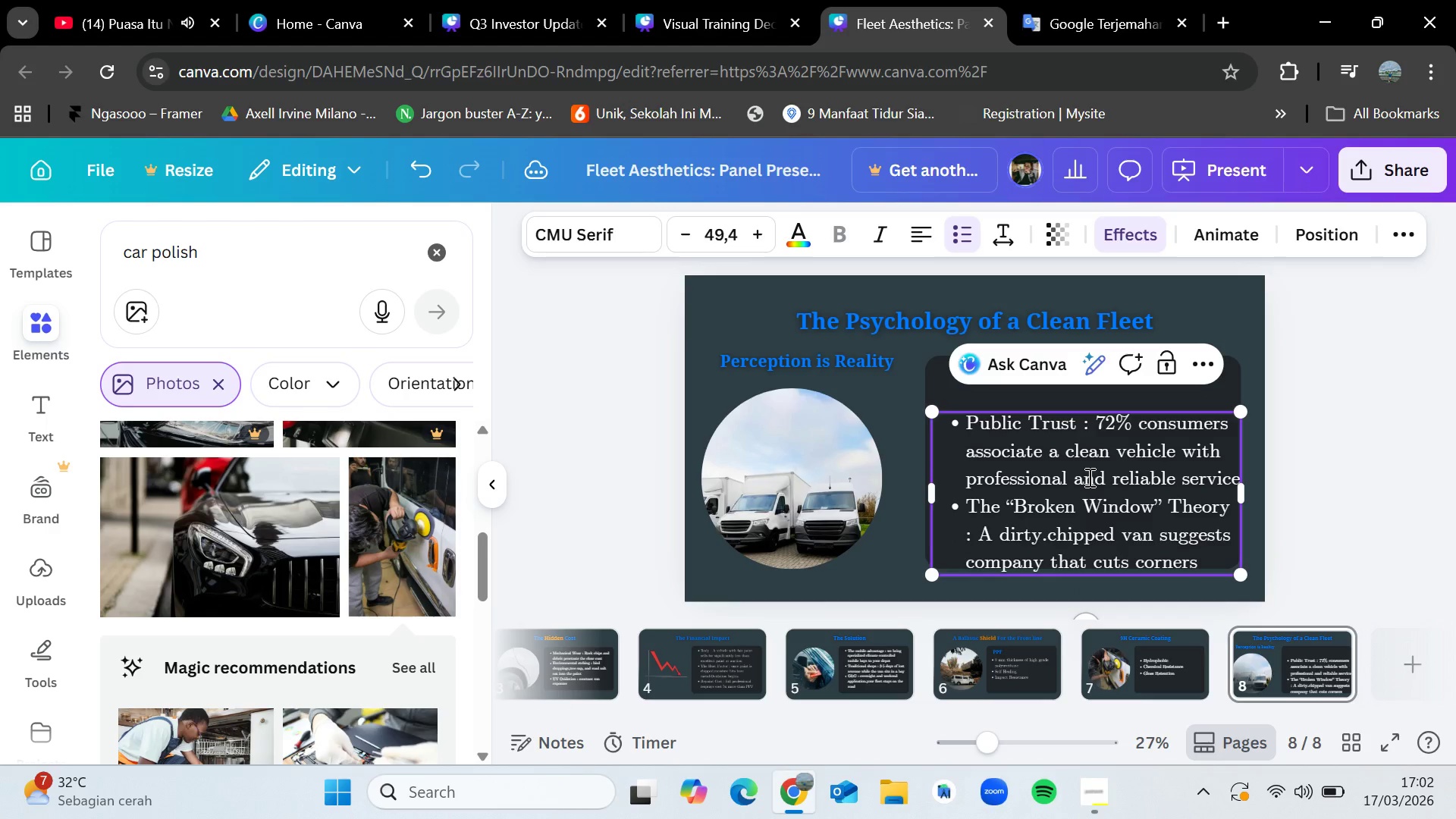 
left_click_drag(start_coordinate=[1119, 514], to_coordinate=[1108, 487])
 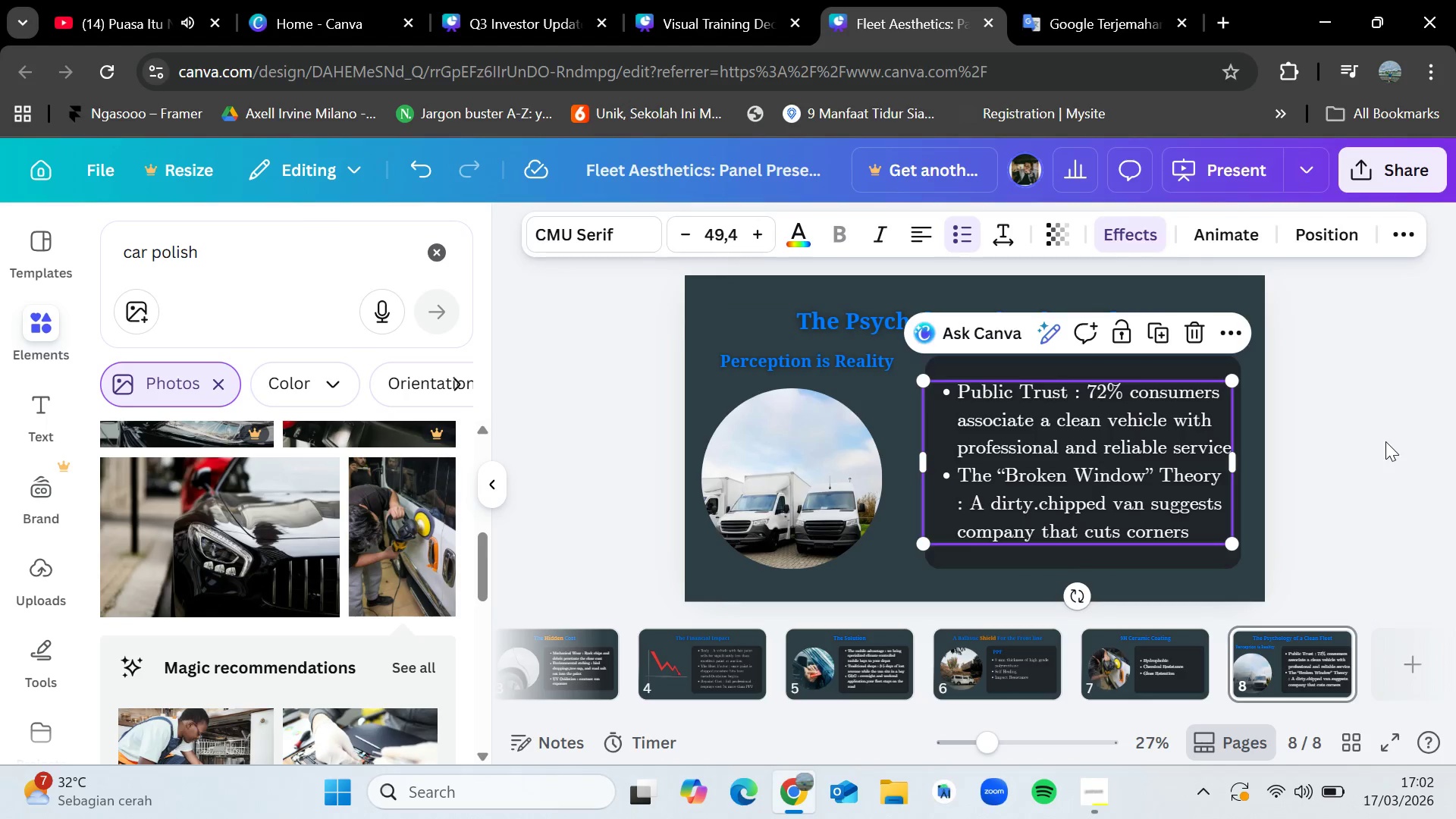 
left_click([1385, 441])
 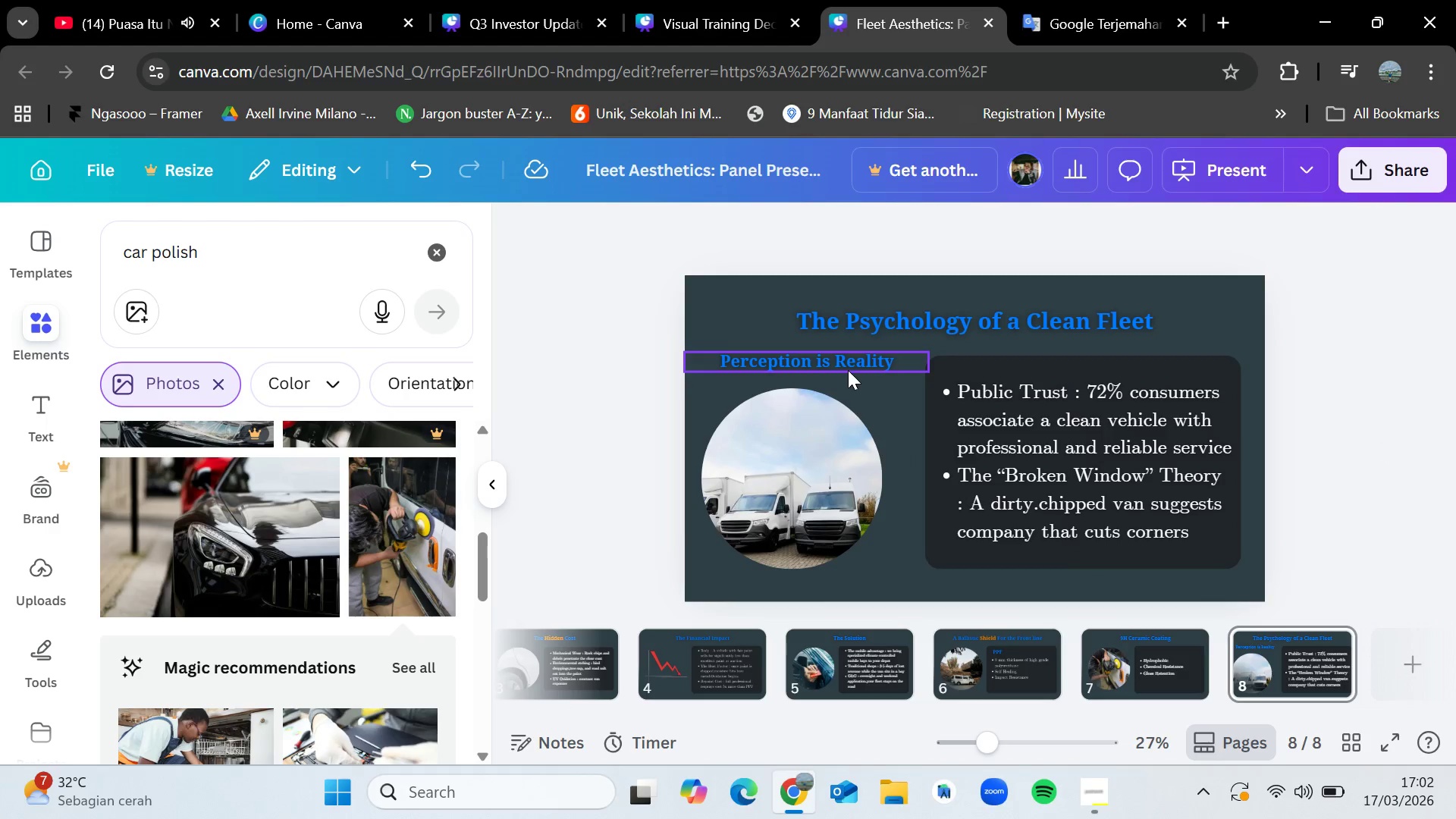 
left_click_drag(start_coordinate=[848, 364], to_coordinate=[1062, 370])
 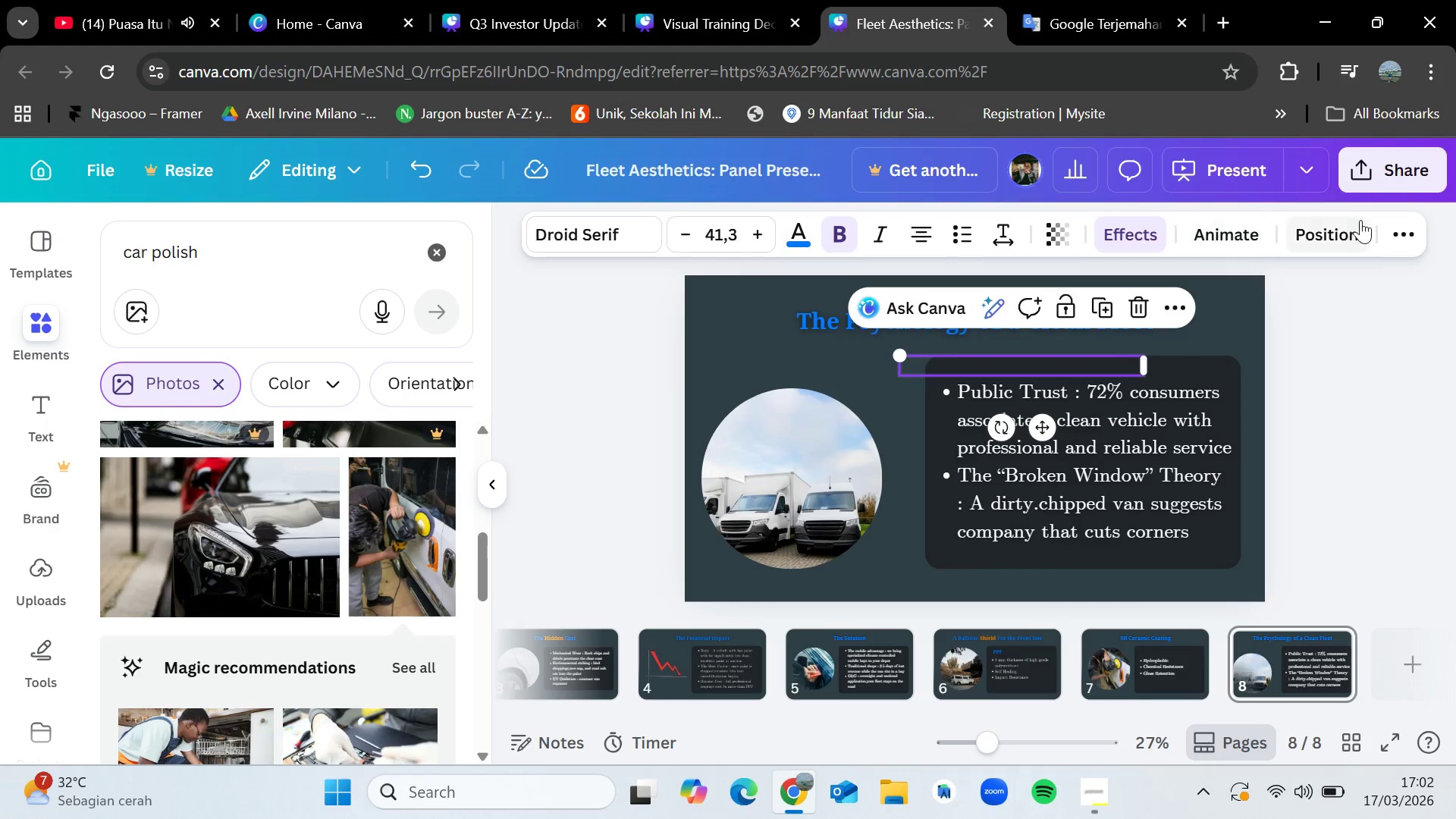 
left_click([1354, 228])
 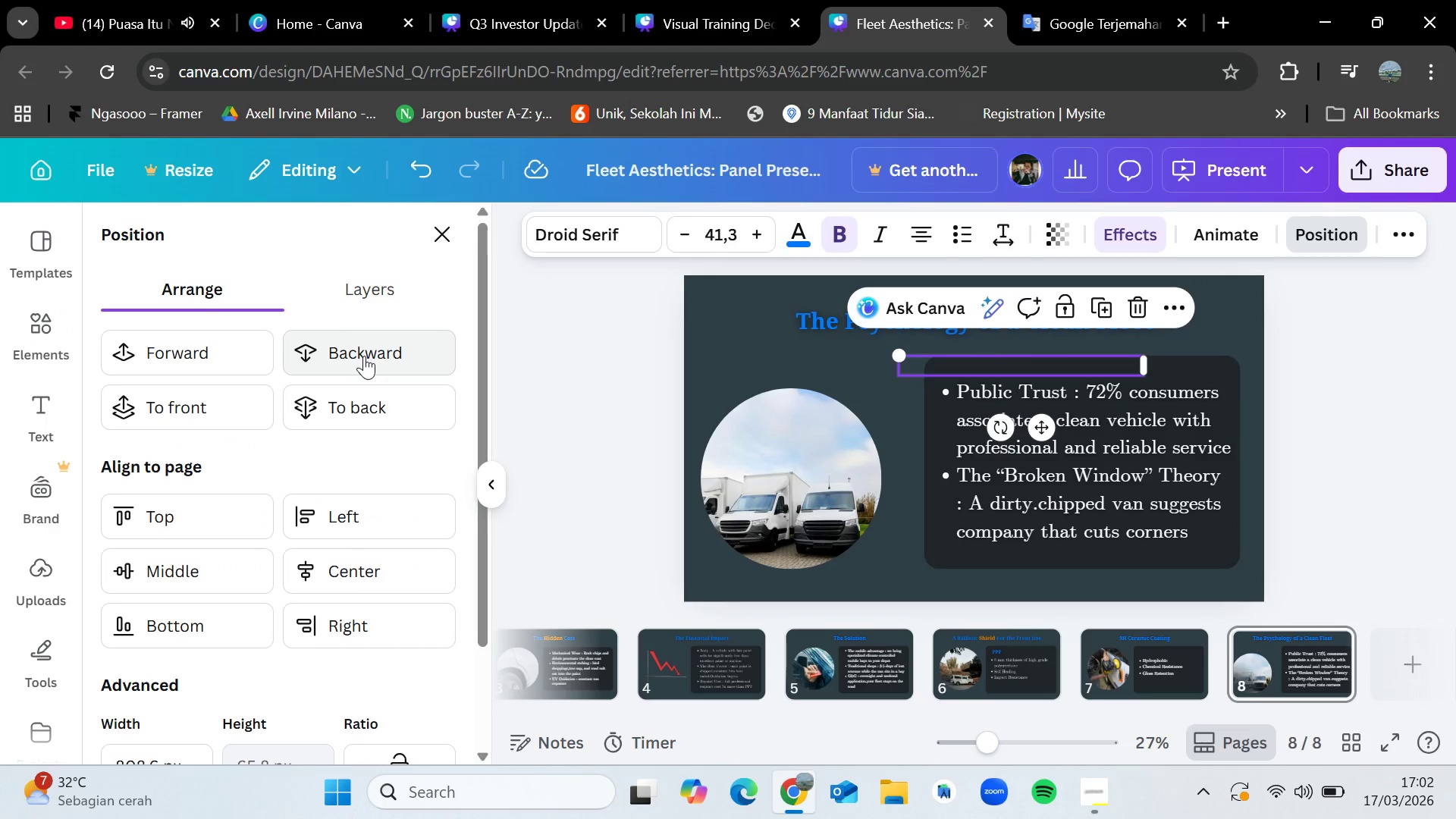 
left_click([253, 355])
 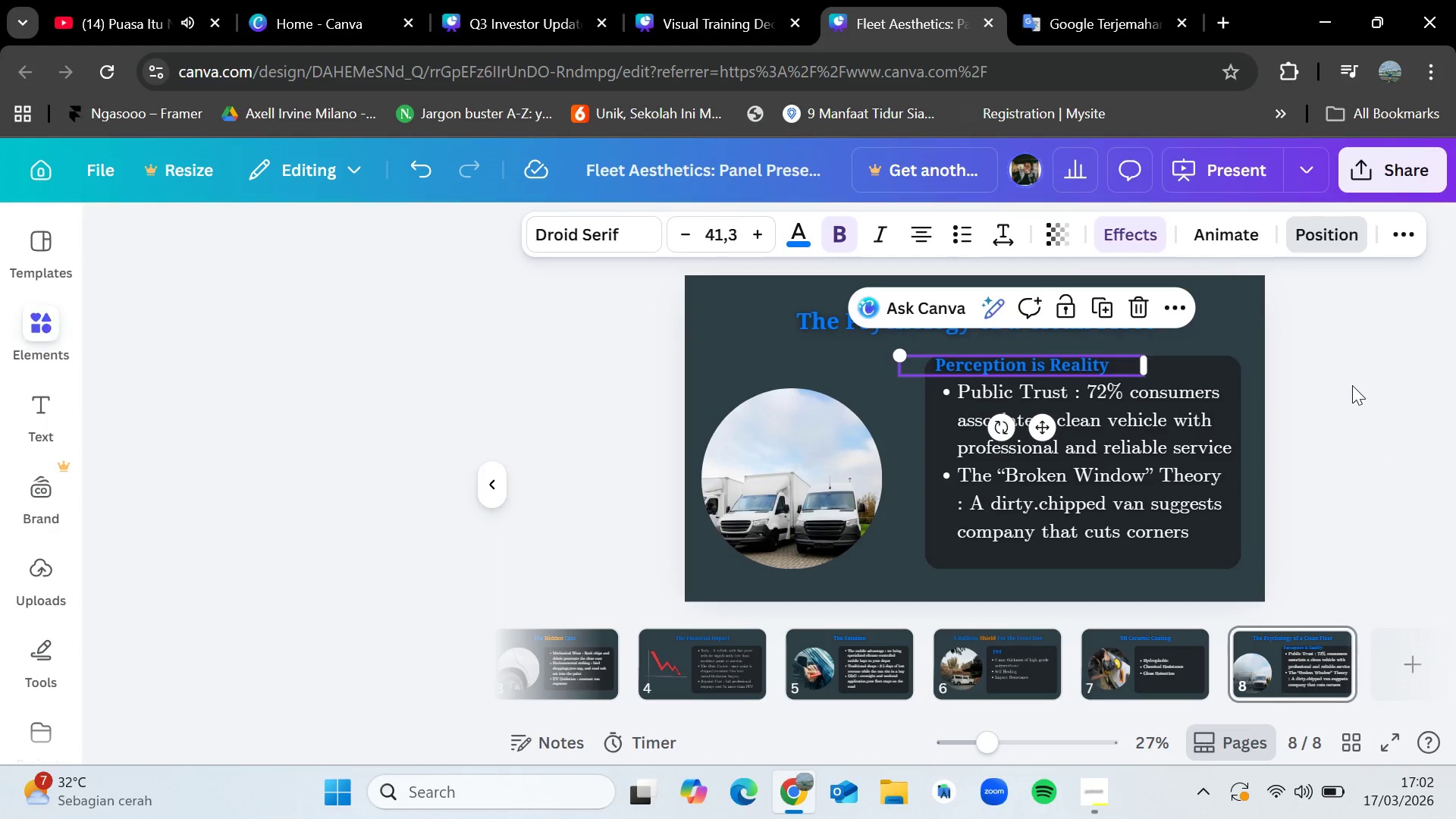 
double_click([1352, 385])
 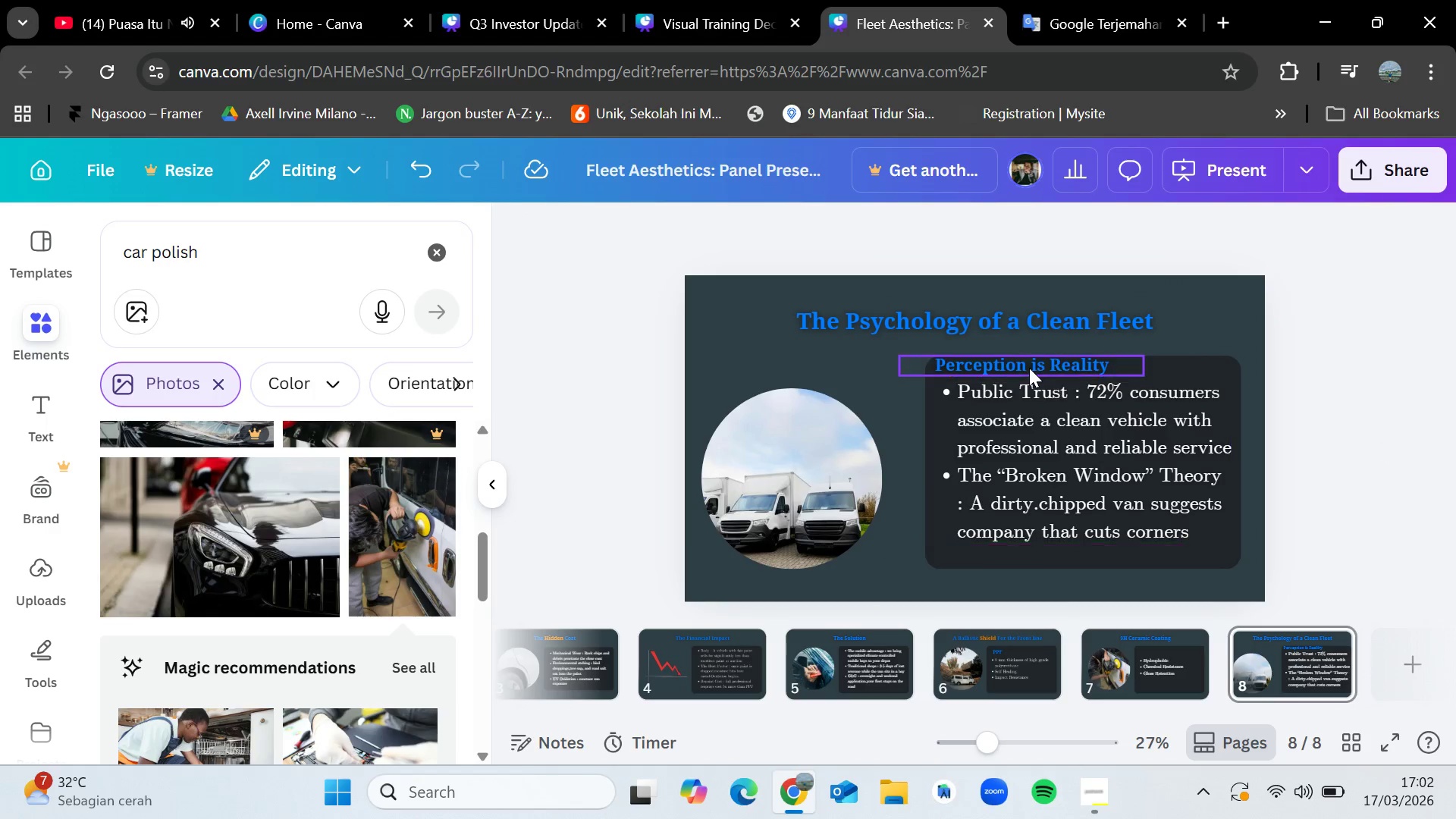 
left_click_drag(start_coordinate=[1029, 368], to_coordinate=[1021, 366])
 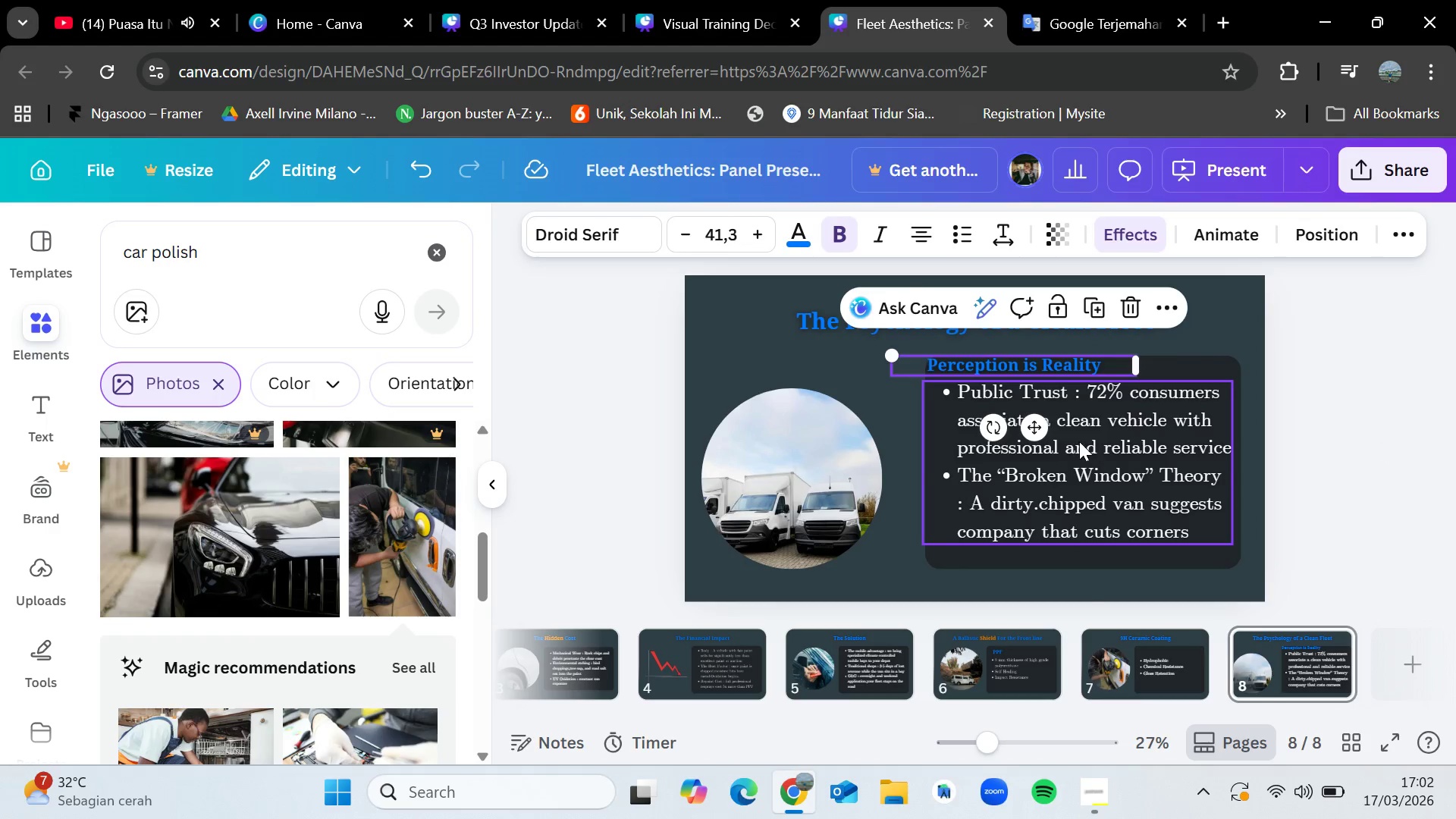 
left_click_drag(start_coordinate=[1080, 442], to_coordinate=[1081, 449])
 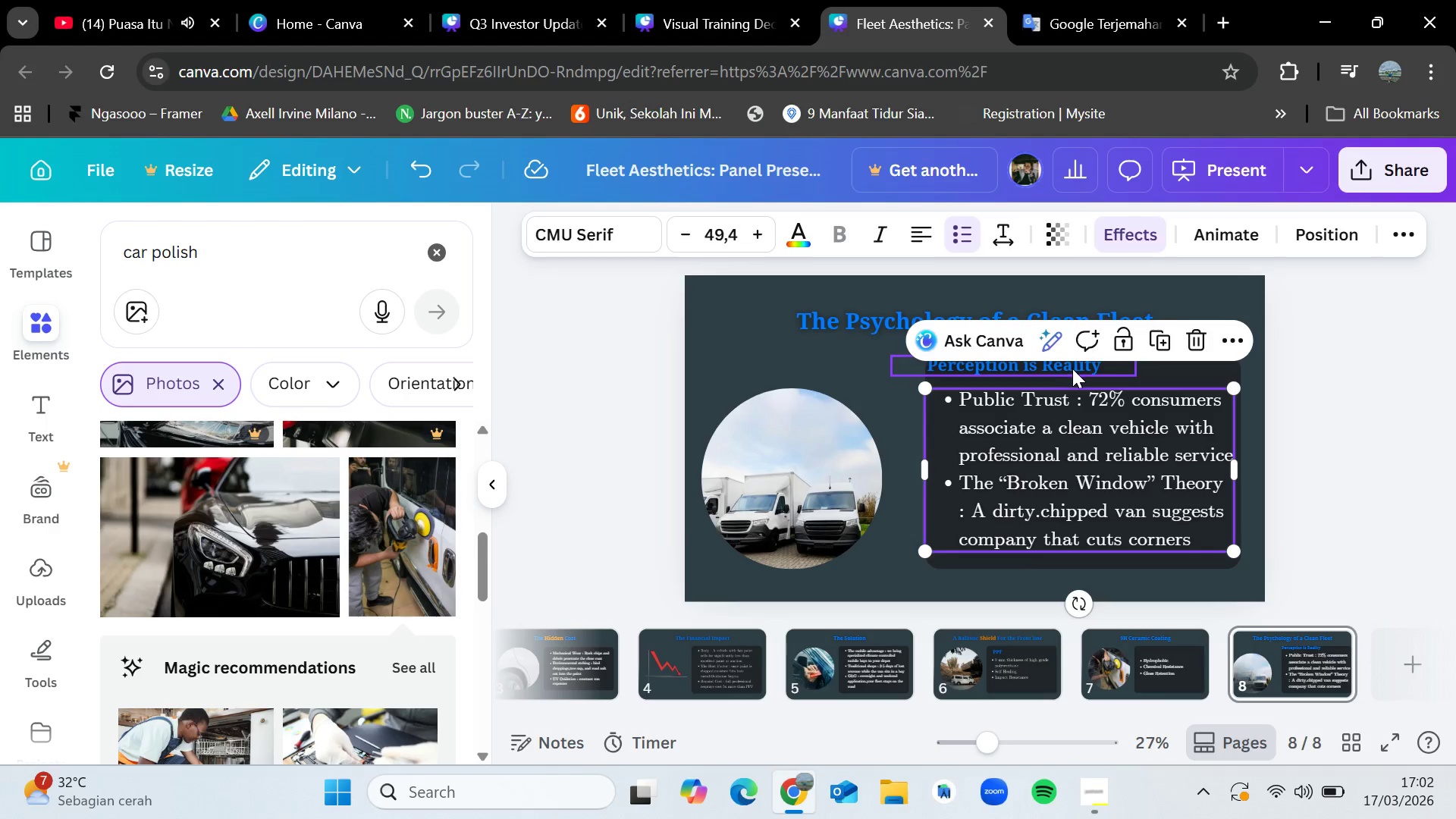 
left_click_drag(start_coordinate=[1071, 368], to_coordinate=[1103, 375])
 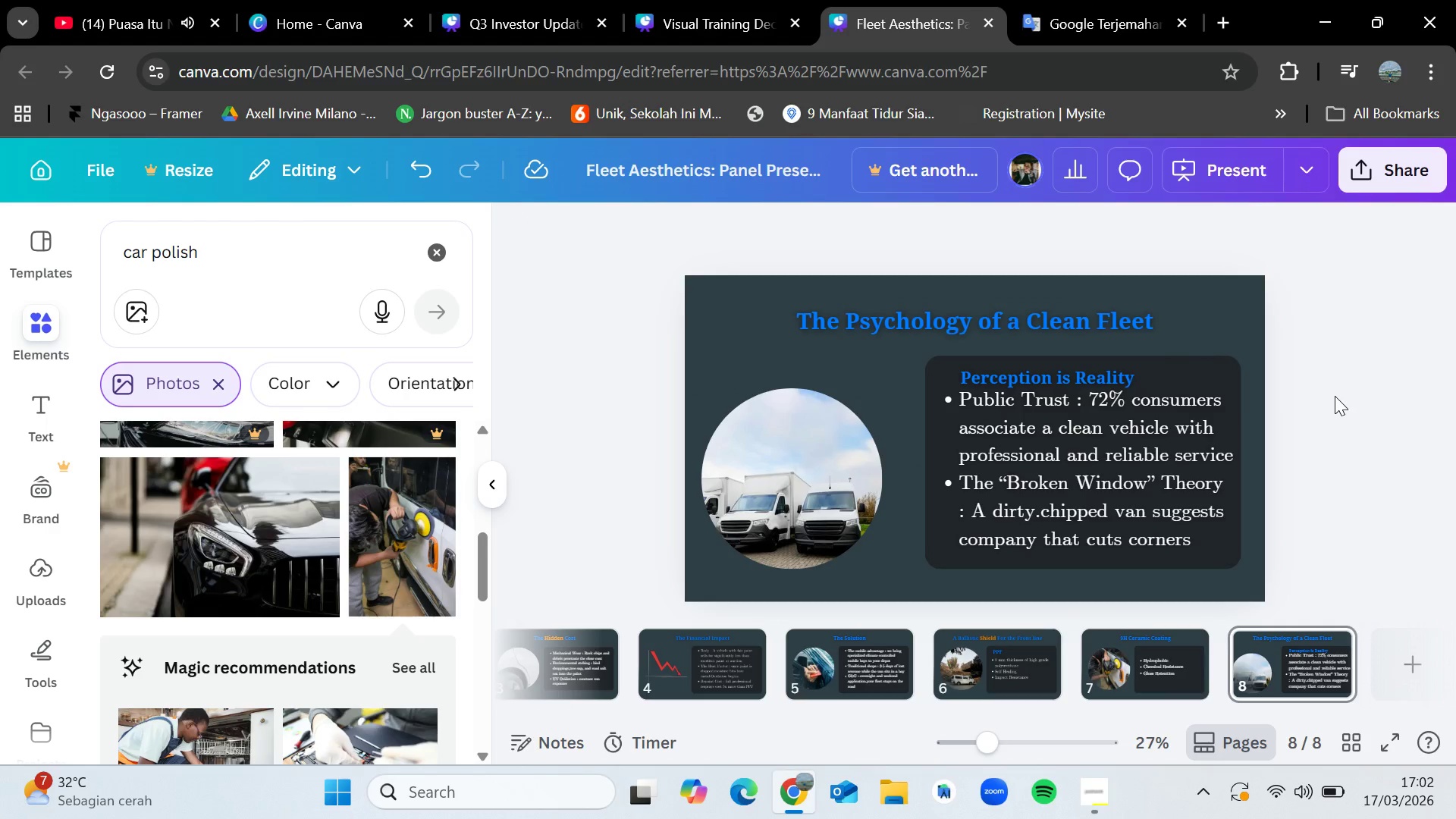 
left_click([1134, 496])
 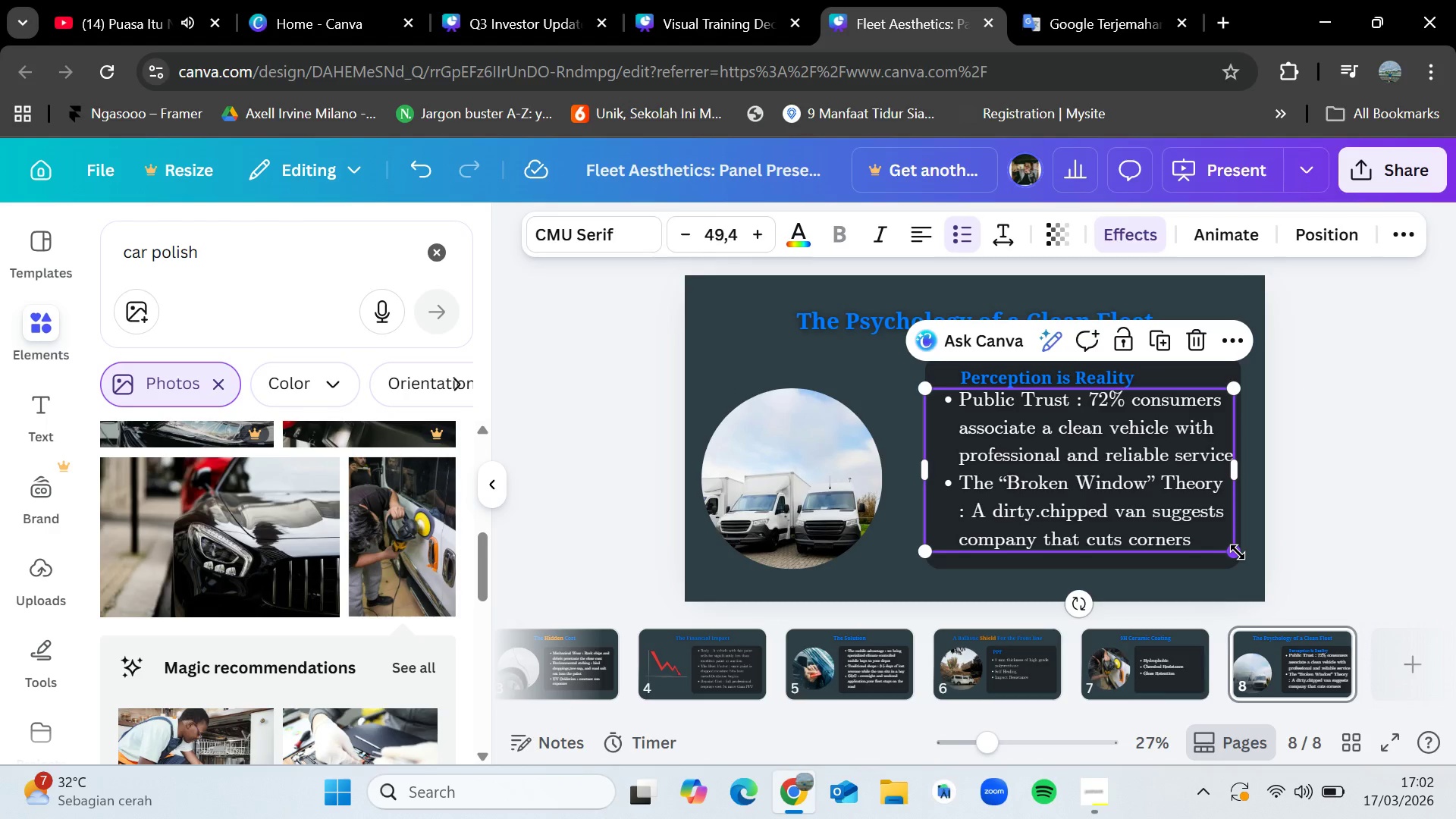 
left_click_drag(start_coordinate=[1237, 552], to_coordinate=[1207, 539])
 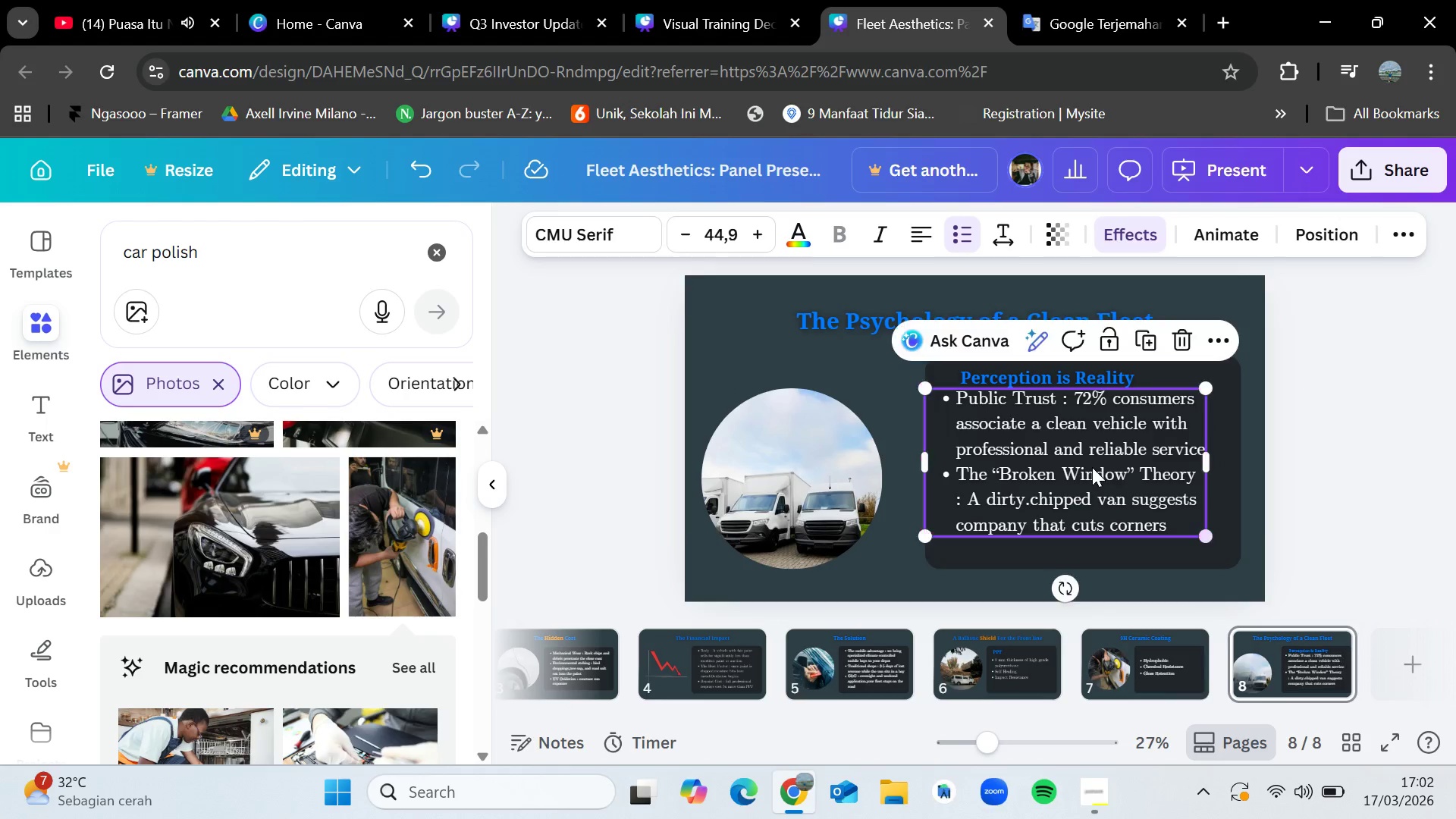 
left_click_drag(start_coordinate=[1092, 467], to_coordinate=[1106, 475])
 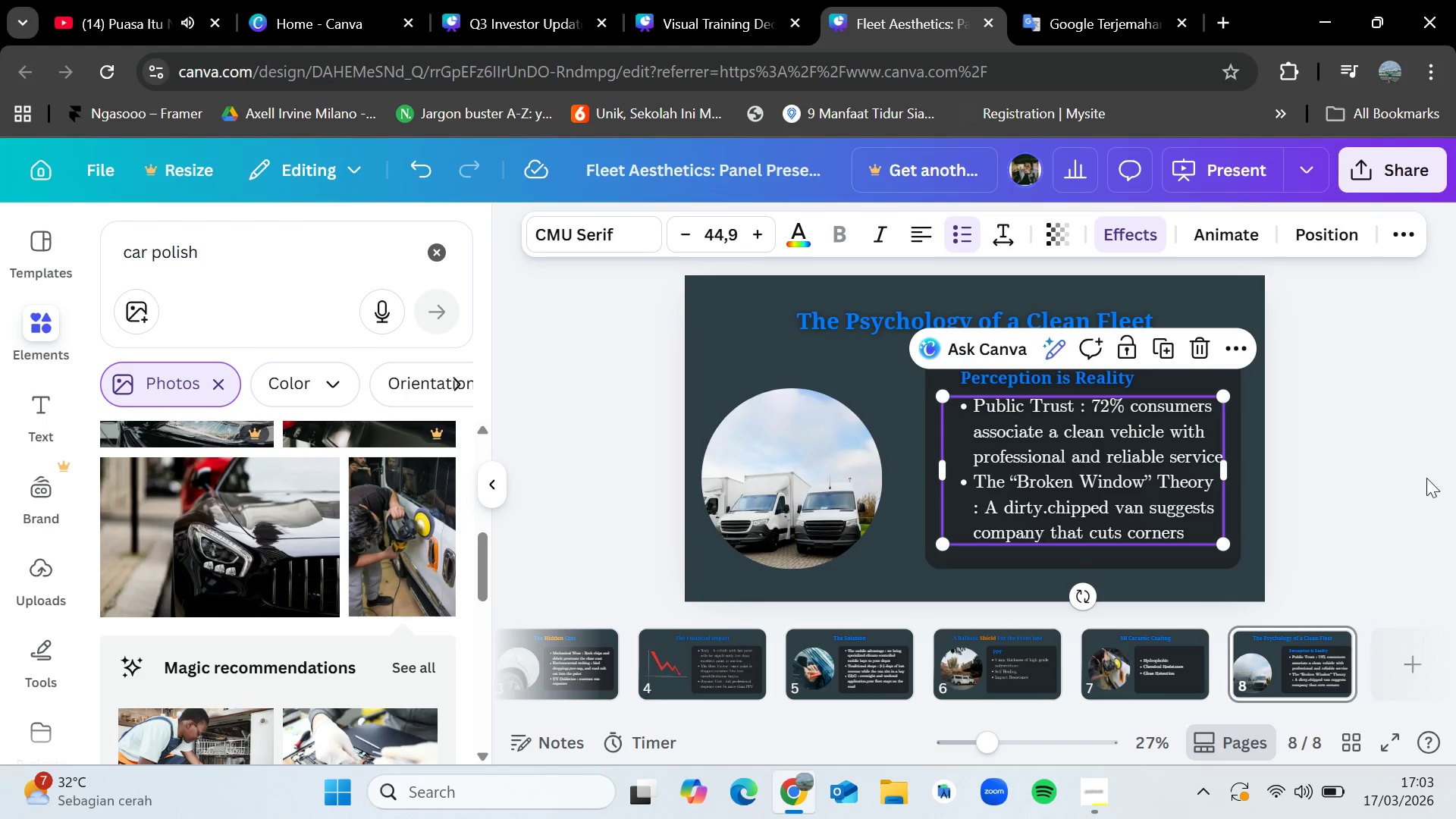 
left_click([1426, 478])
 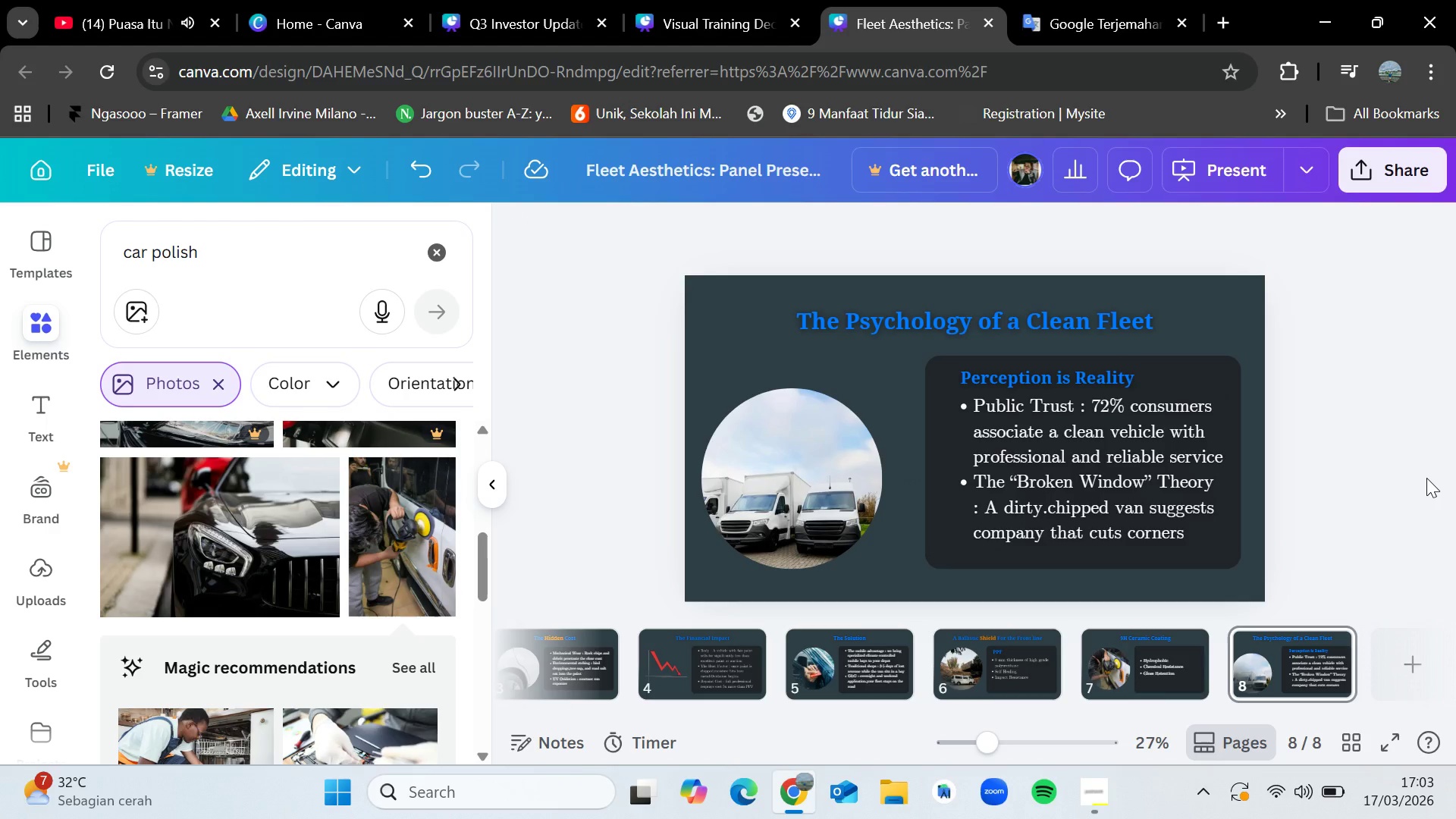 
wait(20.55)
 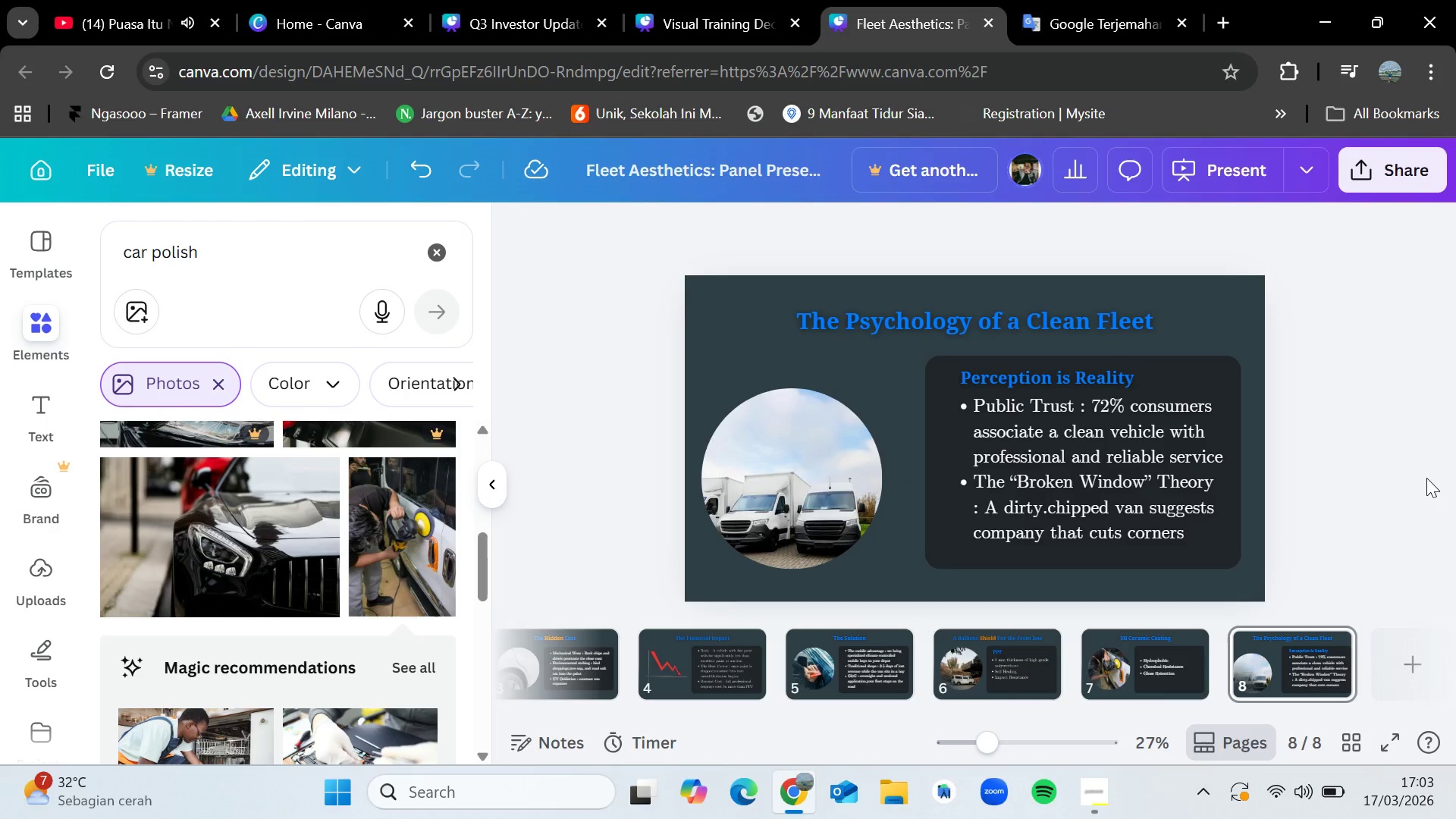 
left_click([1417, 650])
 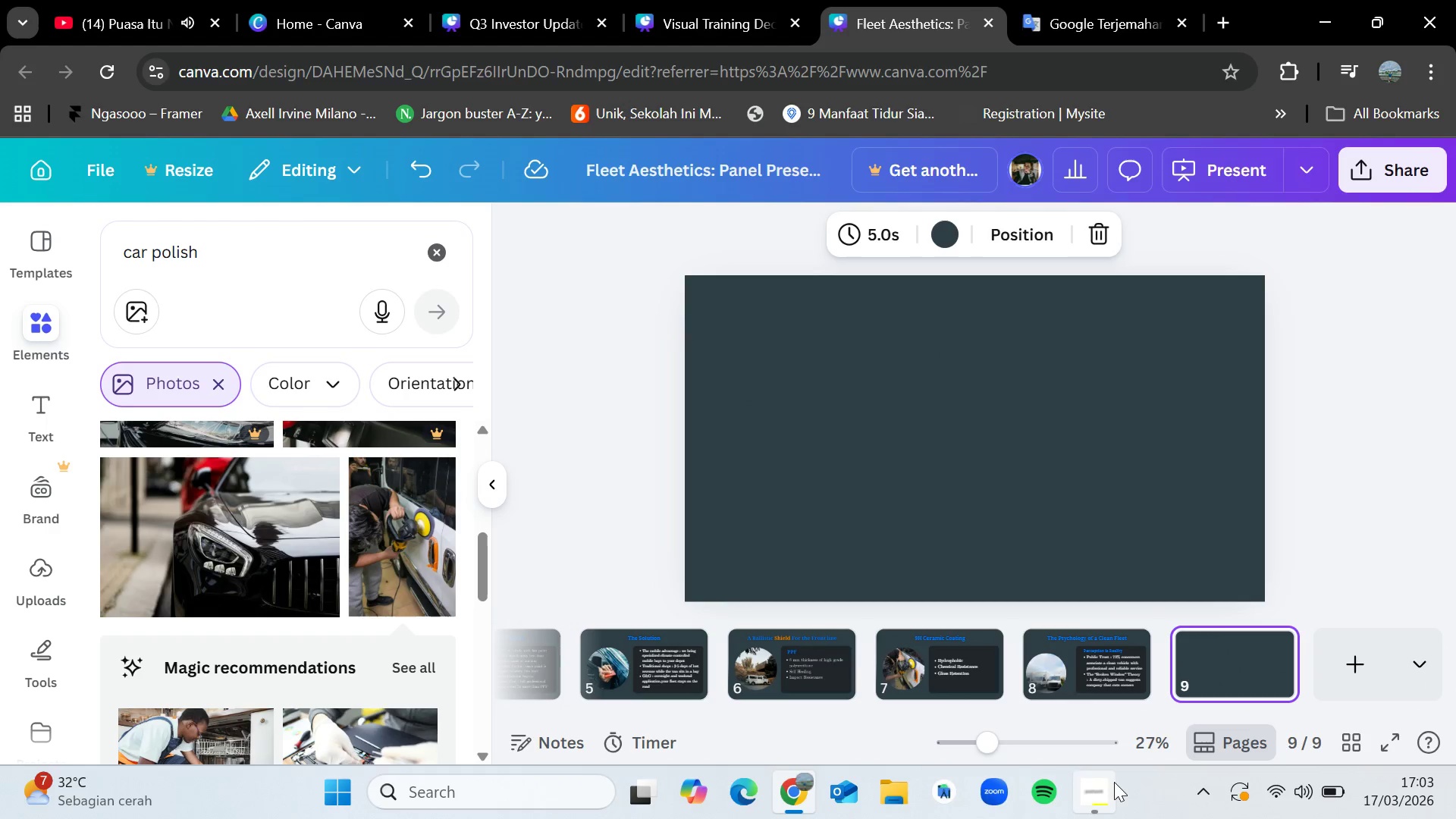 
left_click([1108, 789])